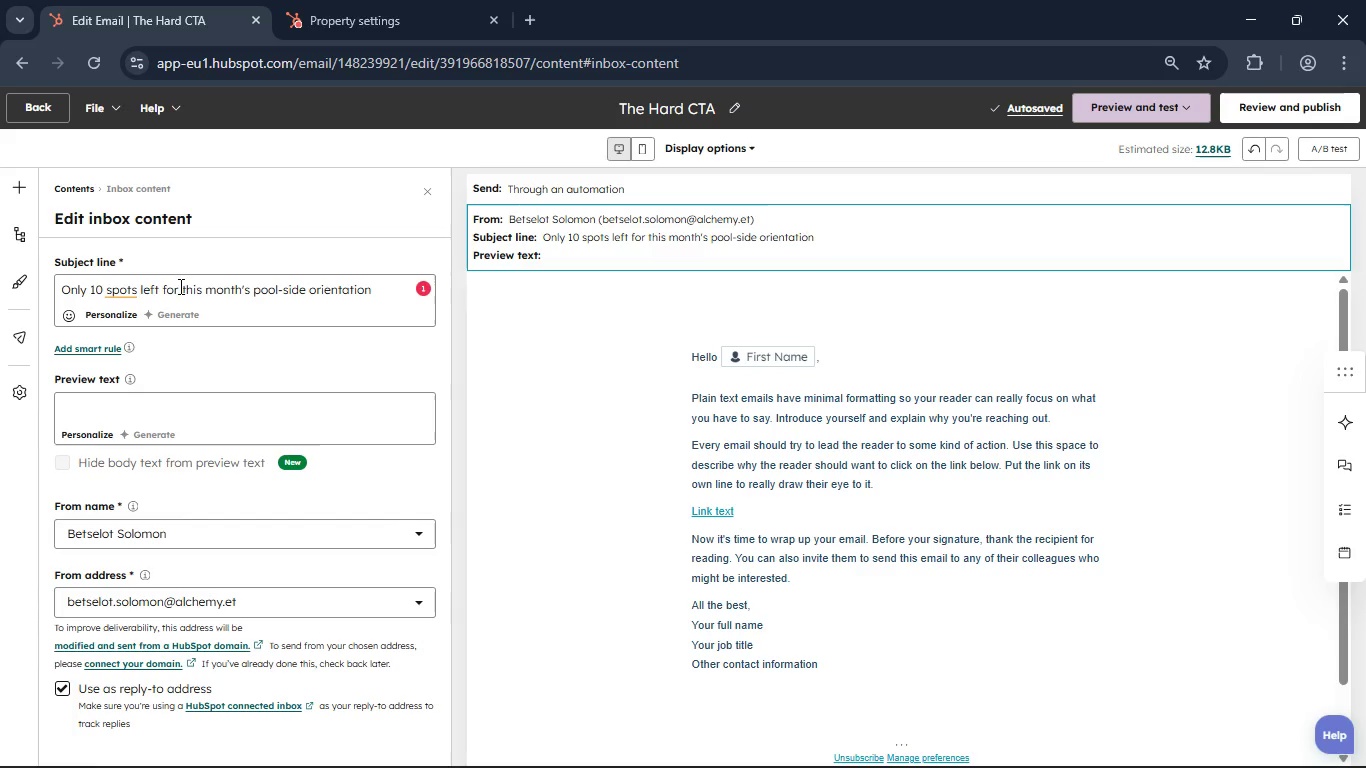 
left_click([121, 284])
 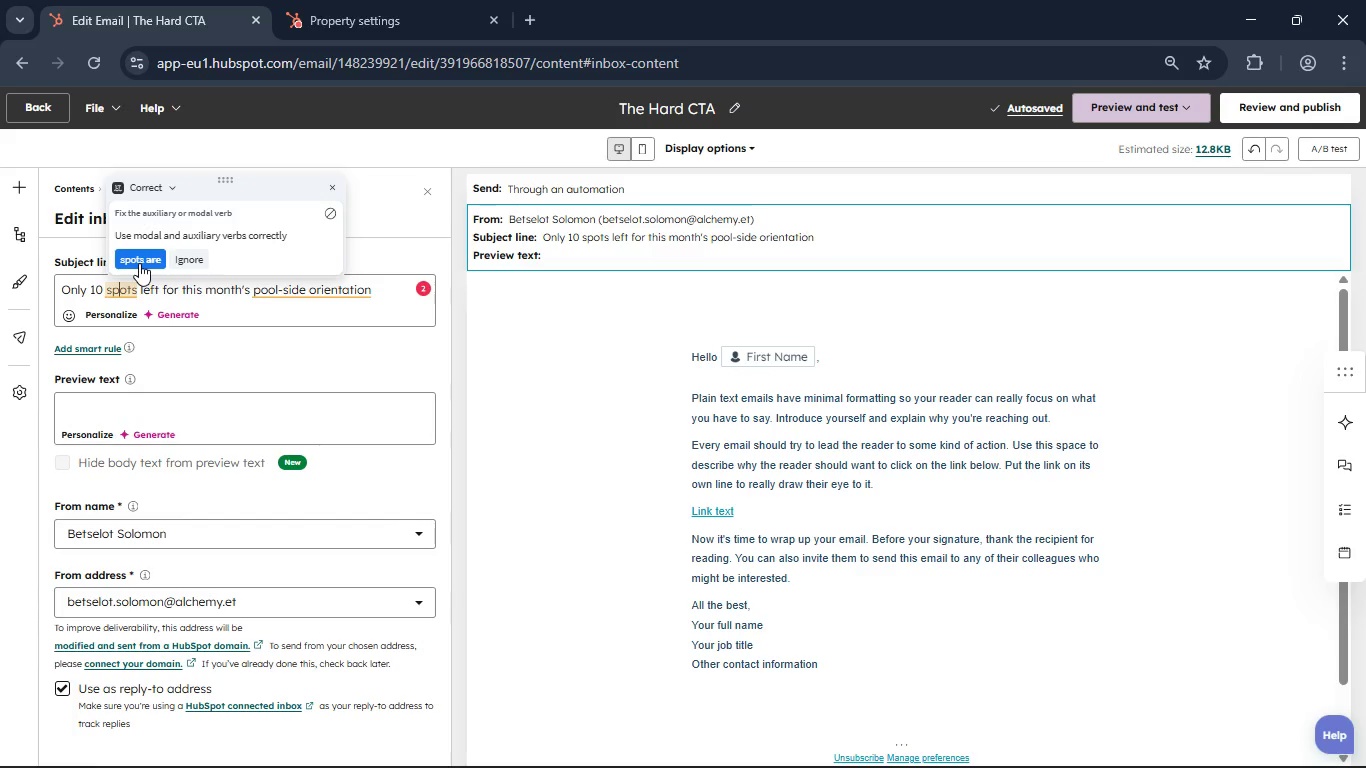 
left_click([139, 263])
 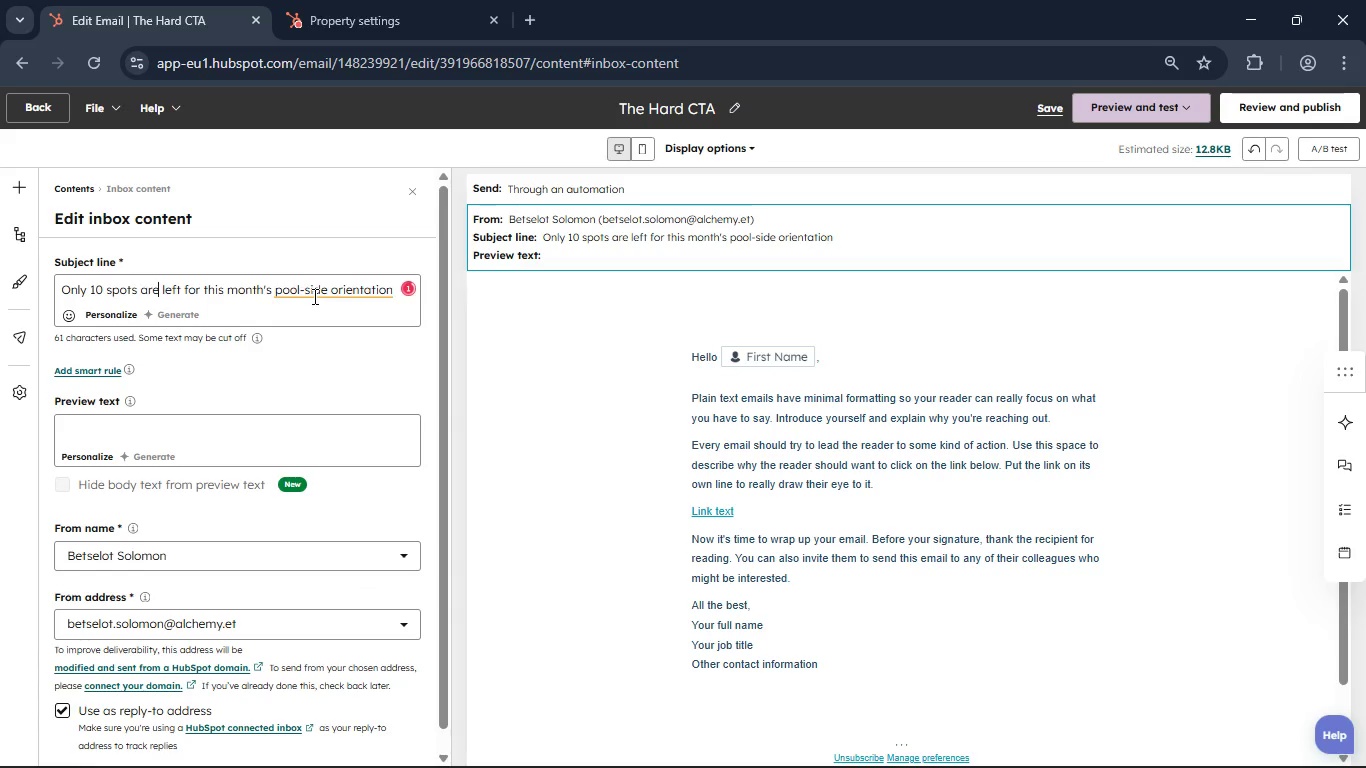 
left_click([314, 295])
 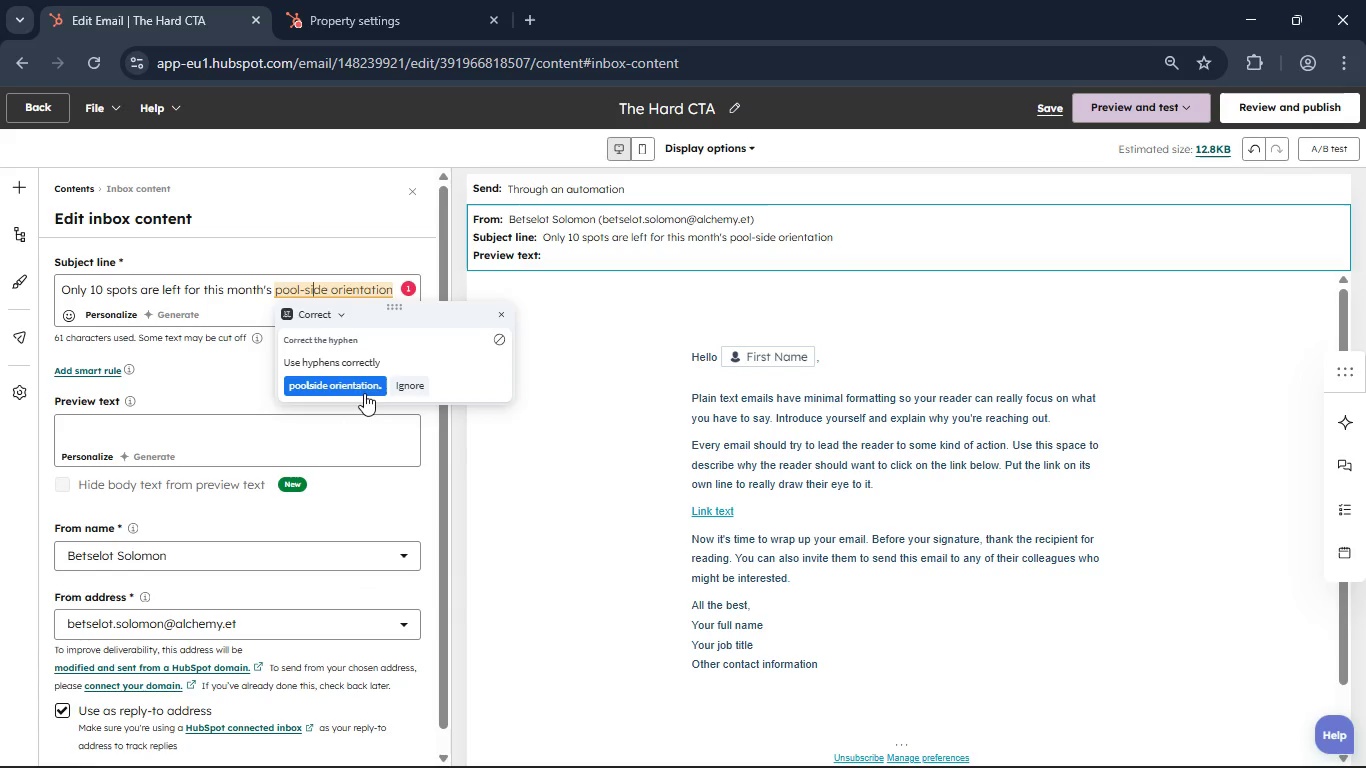 
left_click([362, 392])
 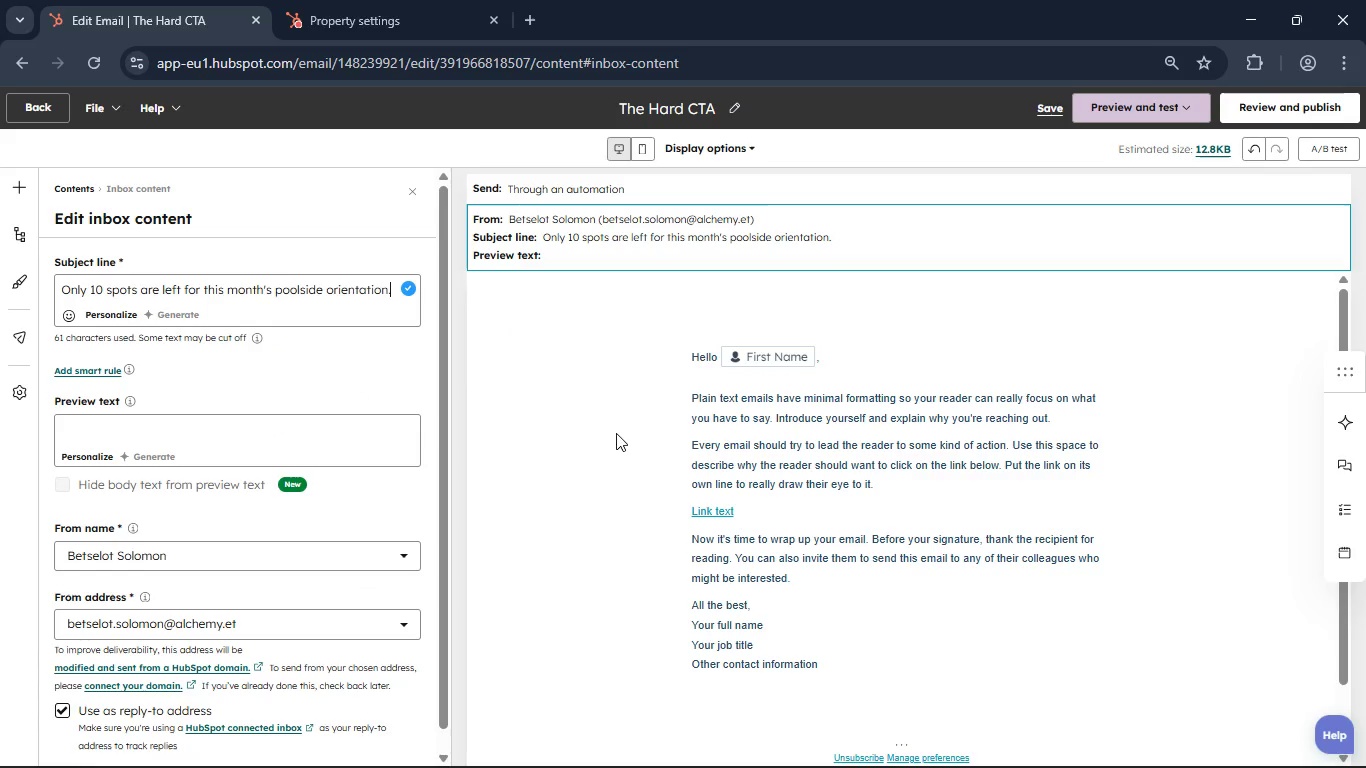 
left_click([766, 408])
 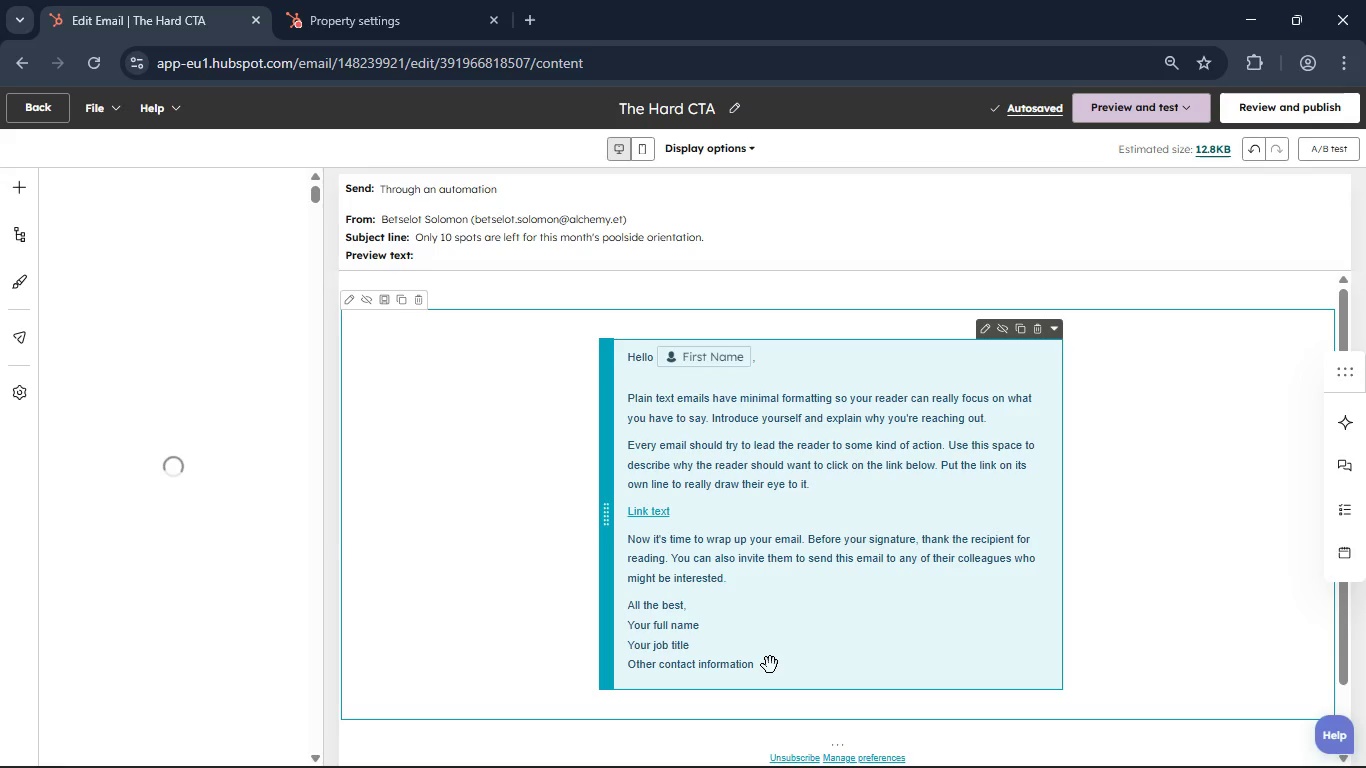 
left_click_drag(start_coordinate=[772, 663], to_coordinate=[629, 400])
 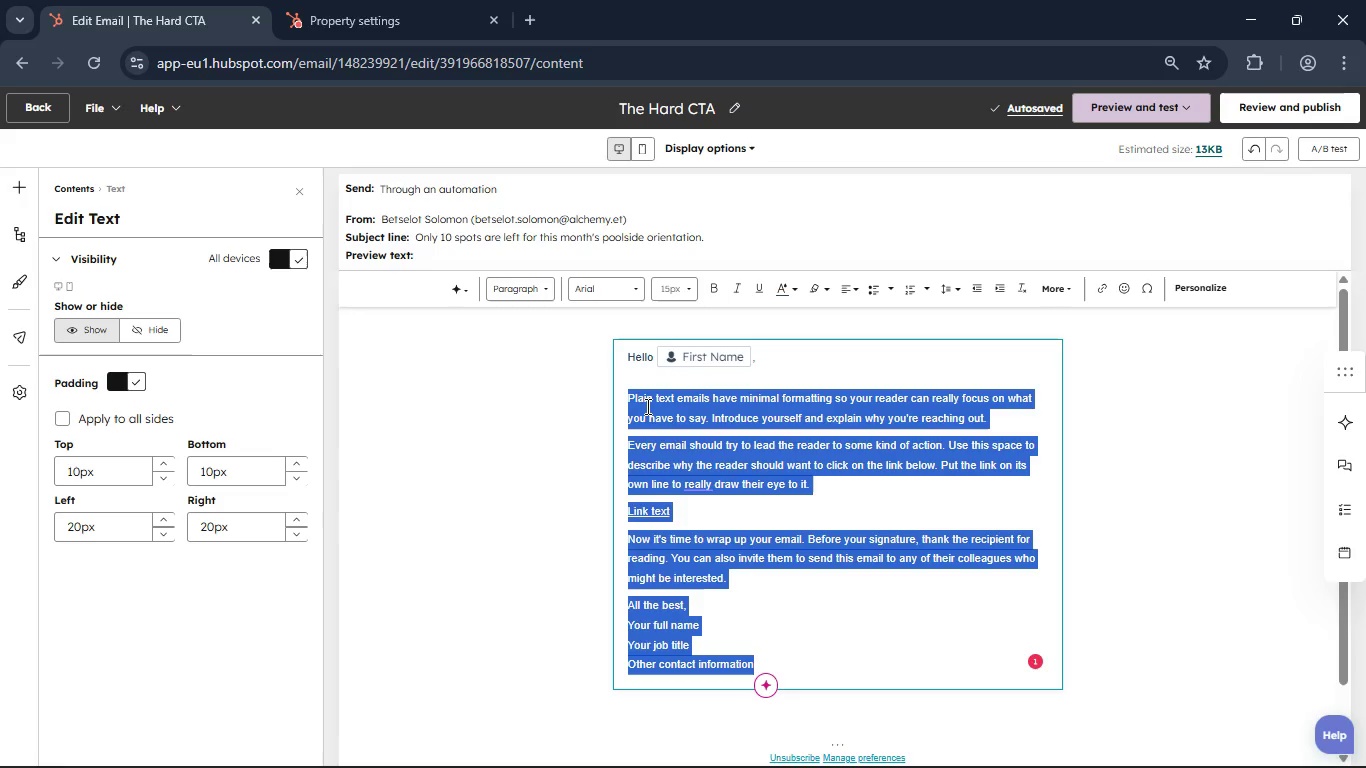 
key(Backspace)
 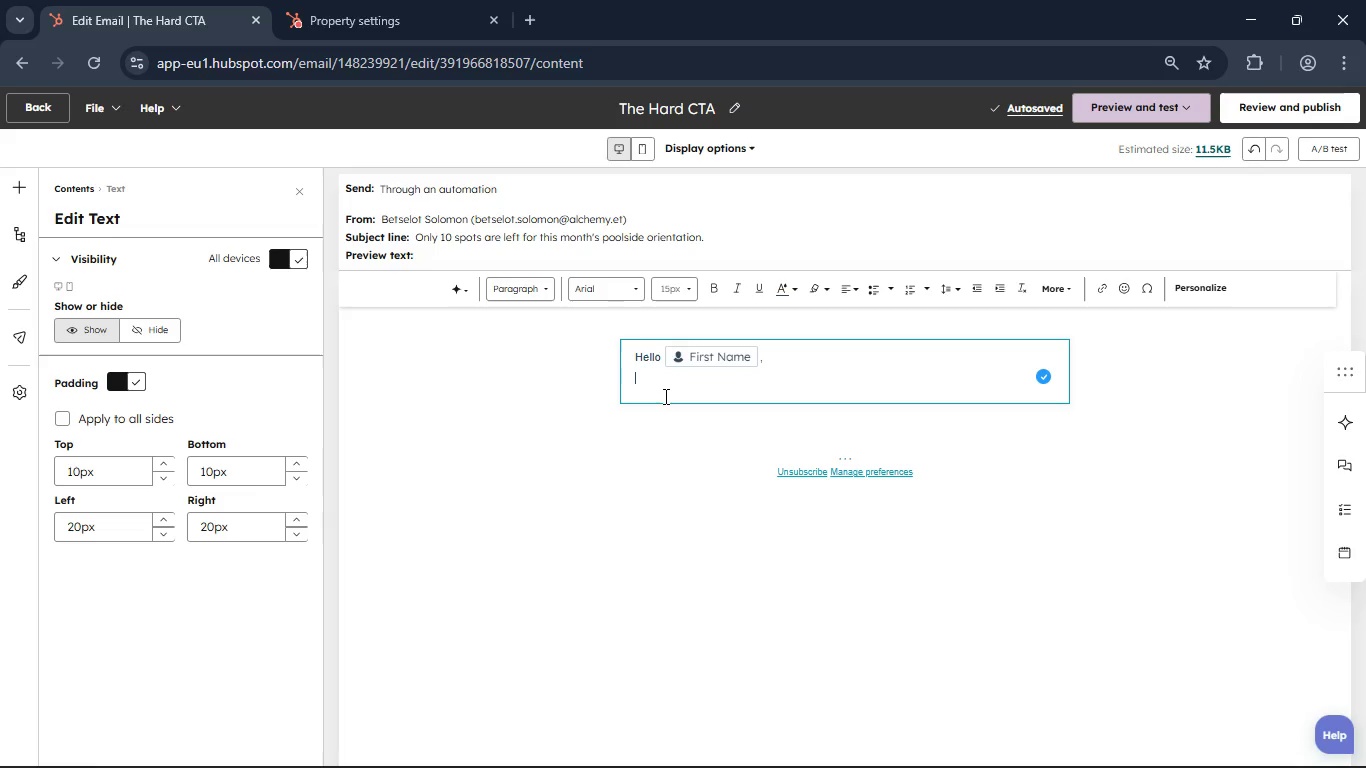 
wait(7.22)
 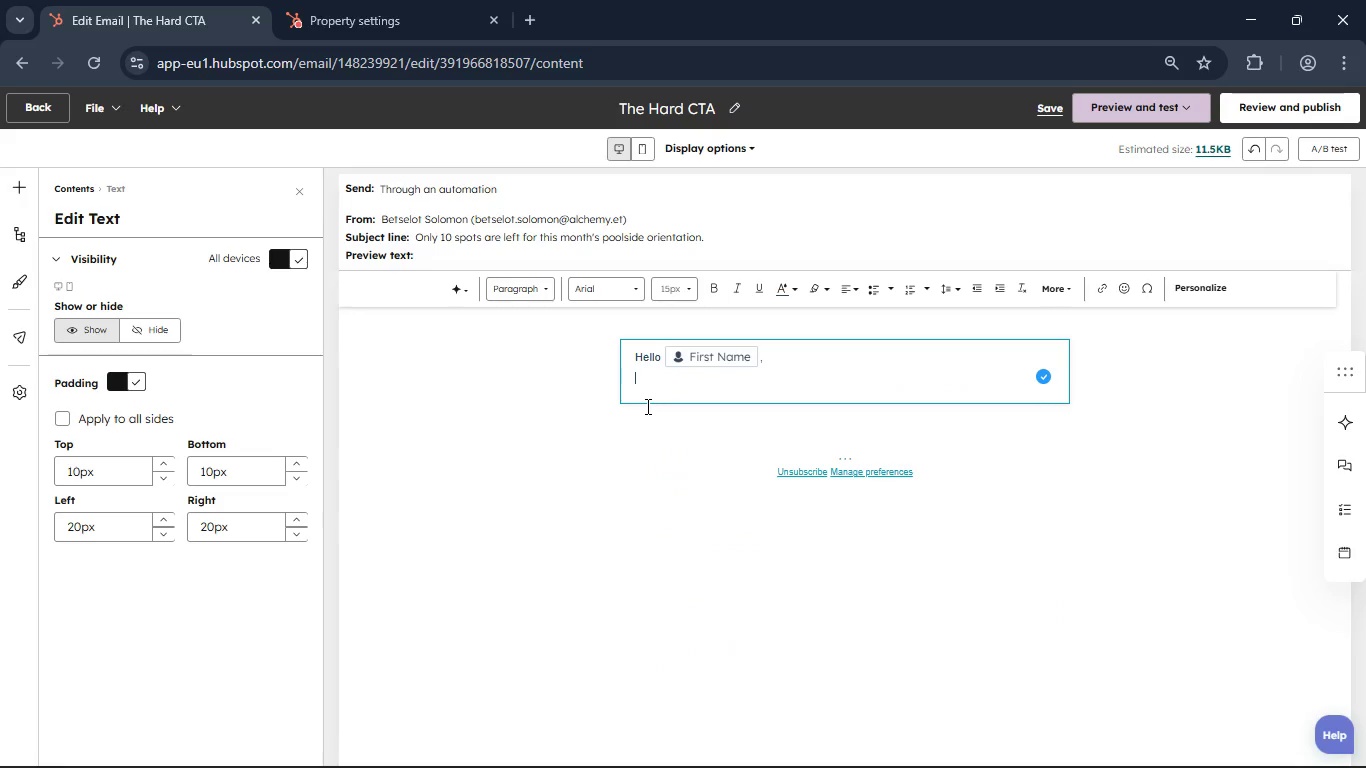 
left_click_drag(start_coordinate=[662, 359], to_coordinate=[634, 359])
 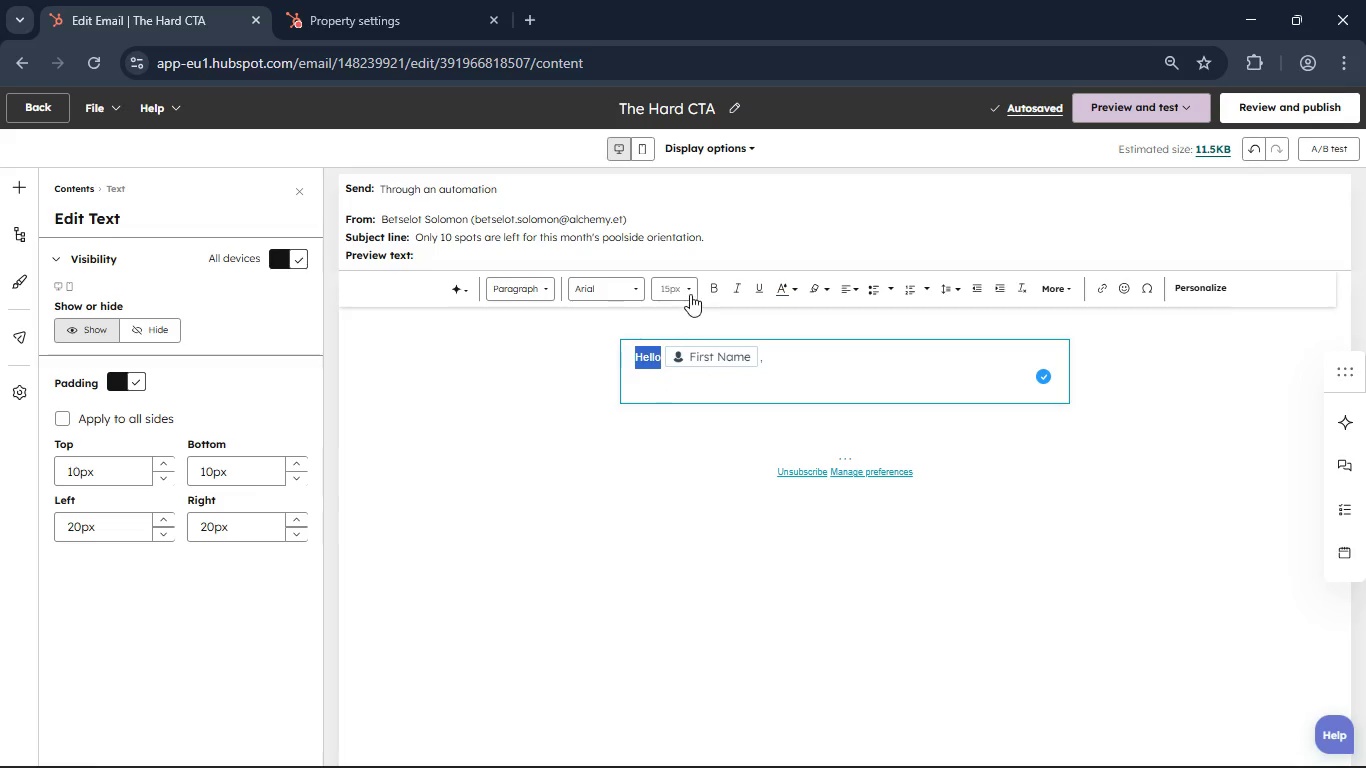 
left_click([690, 294])
 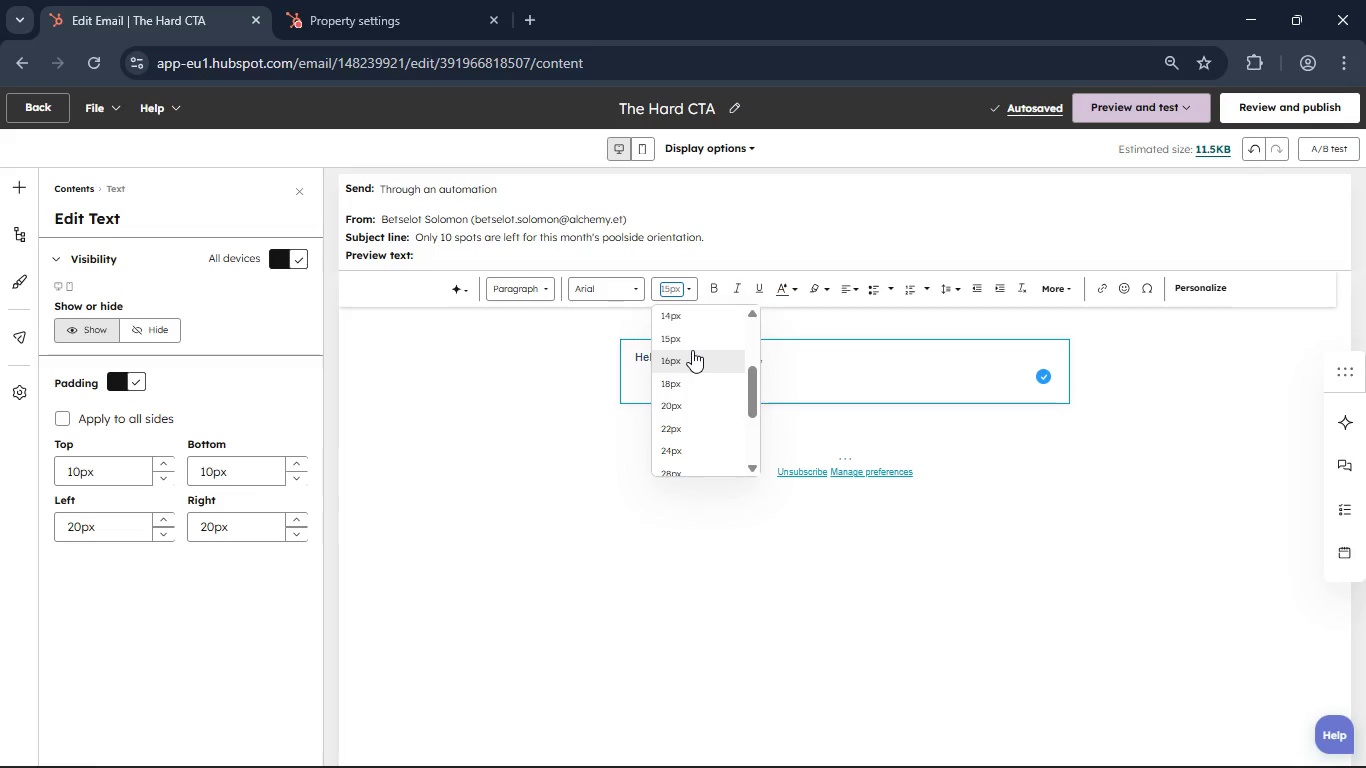 
left_click([692, 350])
 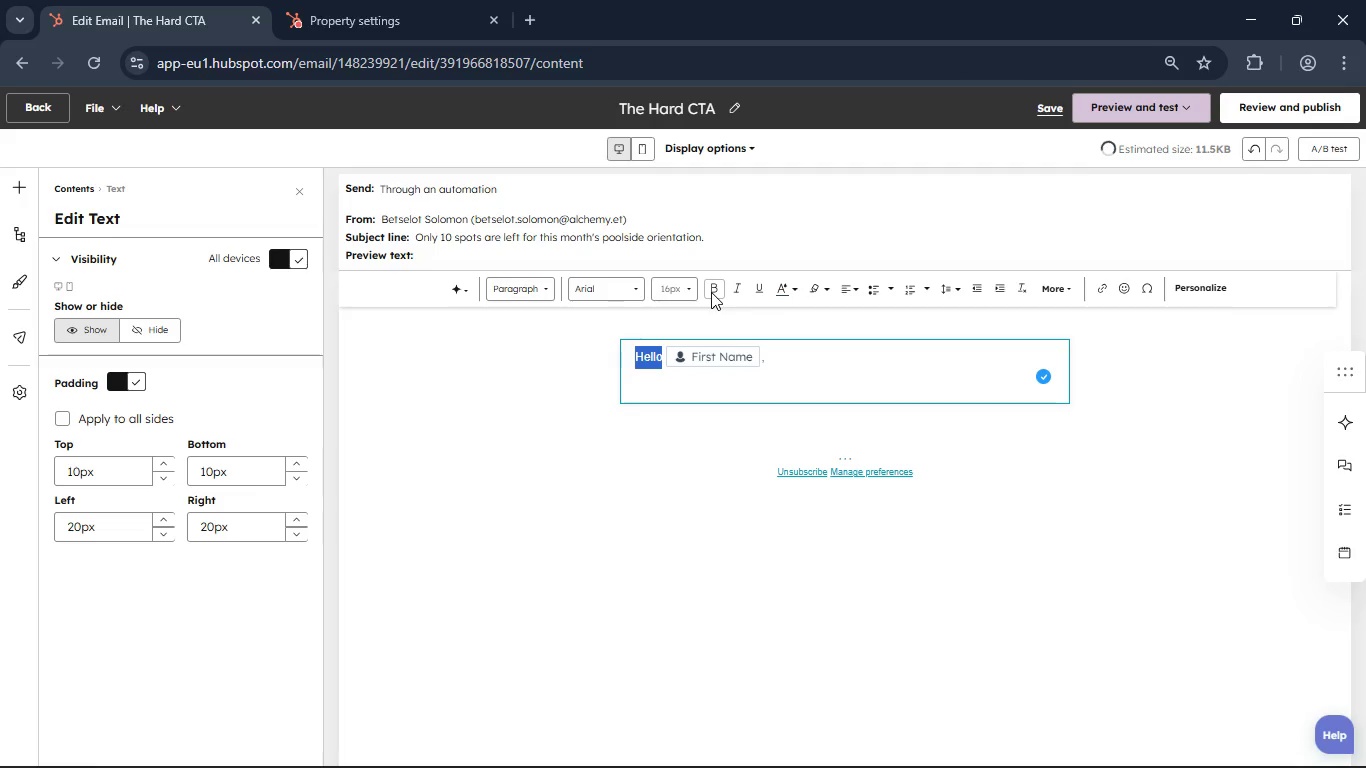 
left_click([711, 292])
 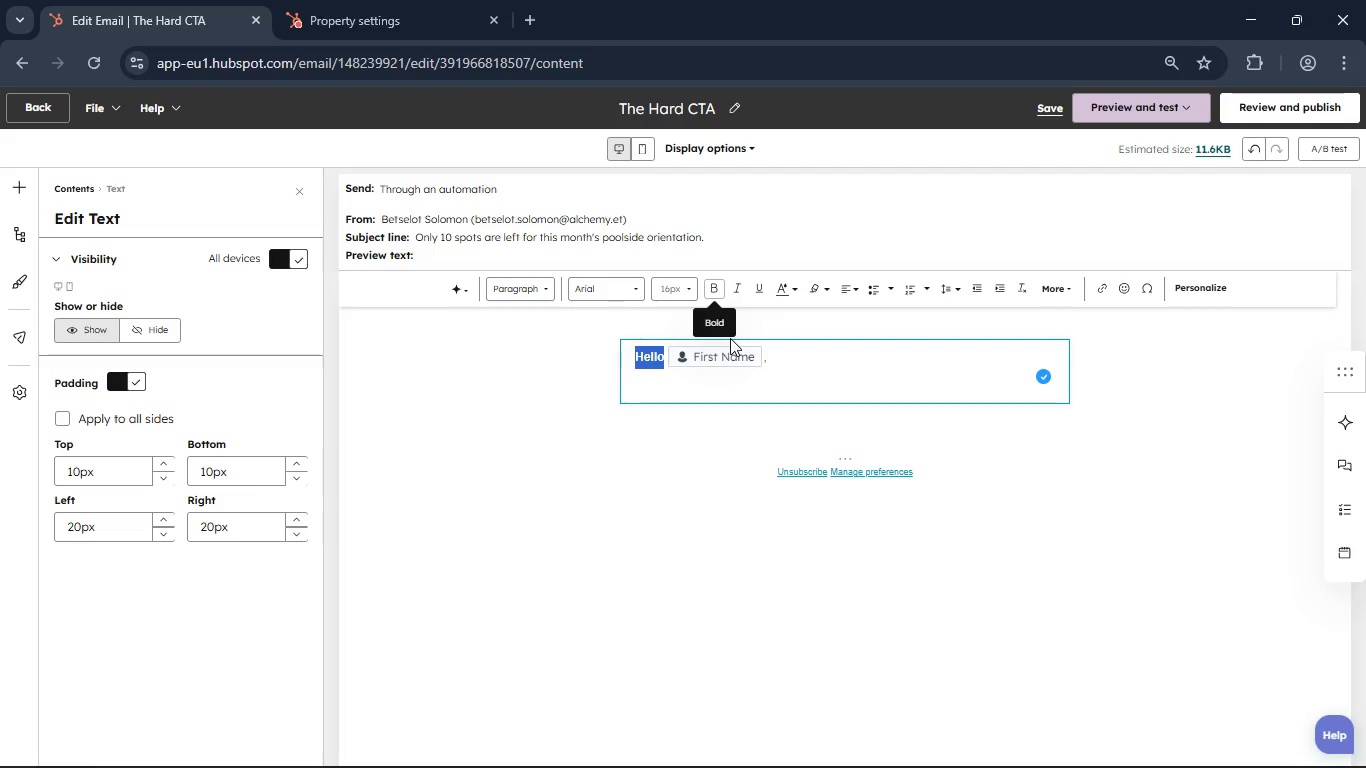 
left_click([723, 353])
 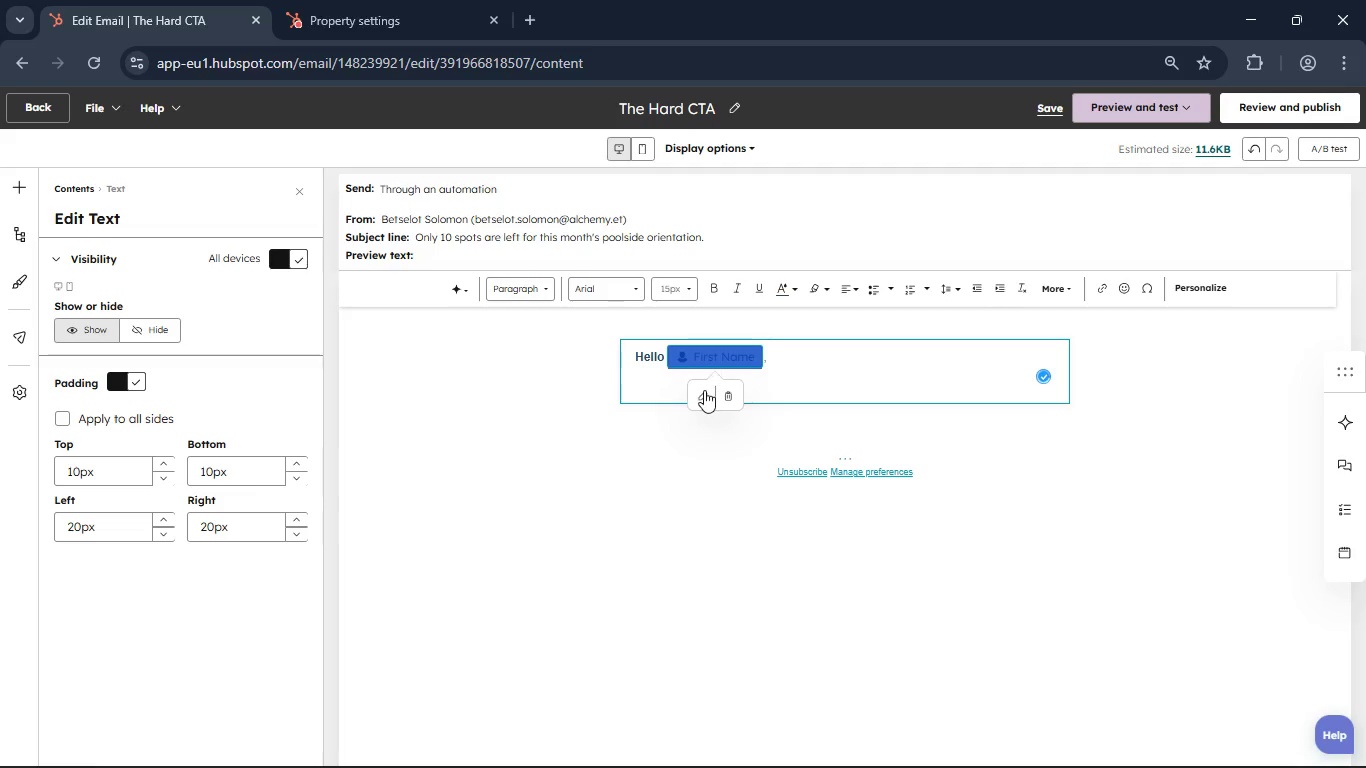 
left_click([704, 390])
 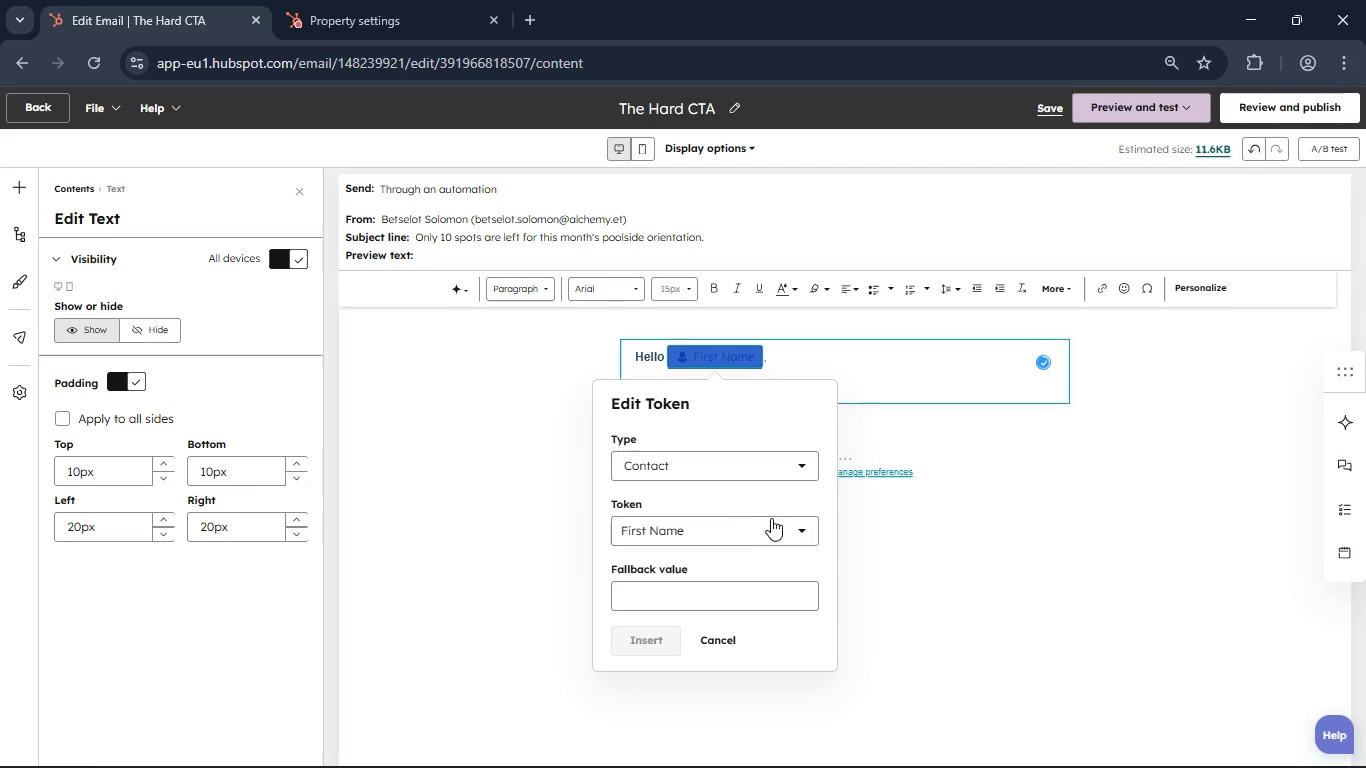 
left_click([773, 522])
 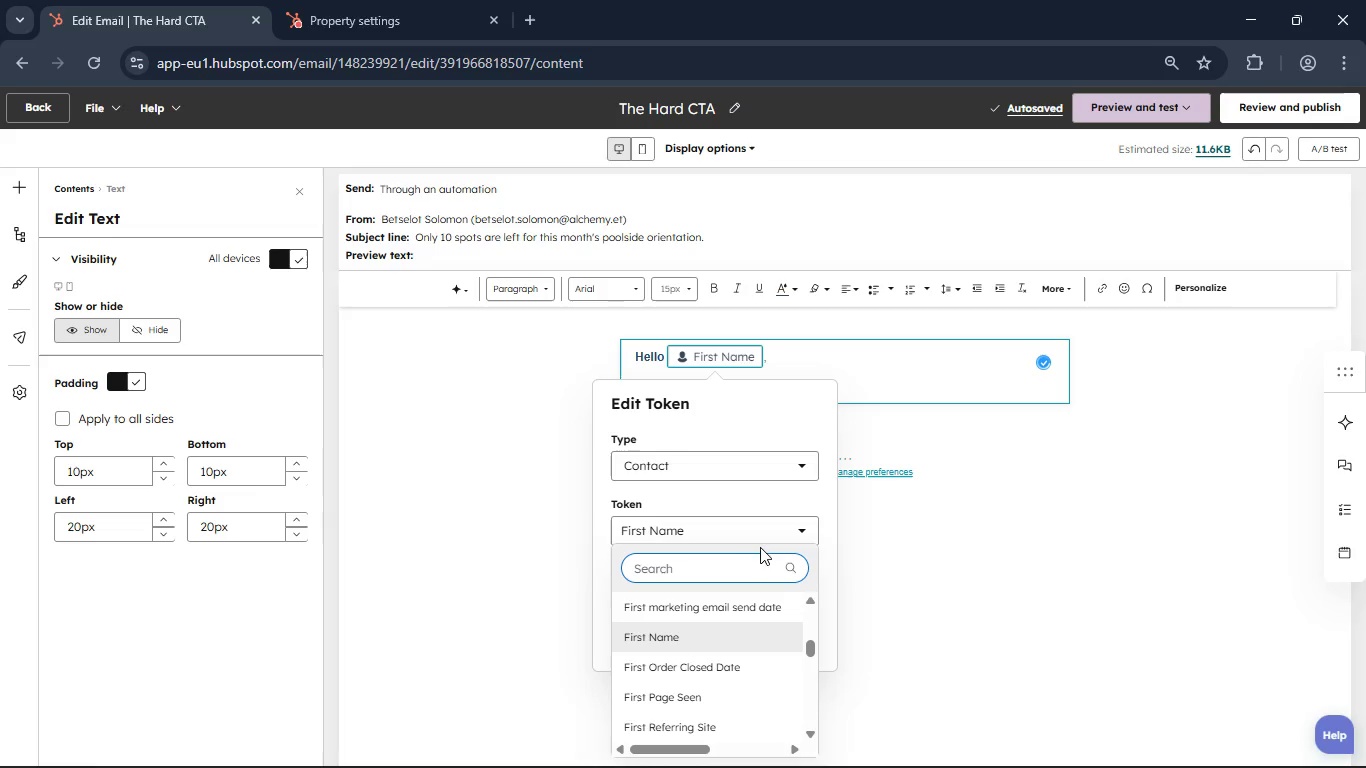 
left_click([731, 560])
 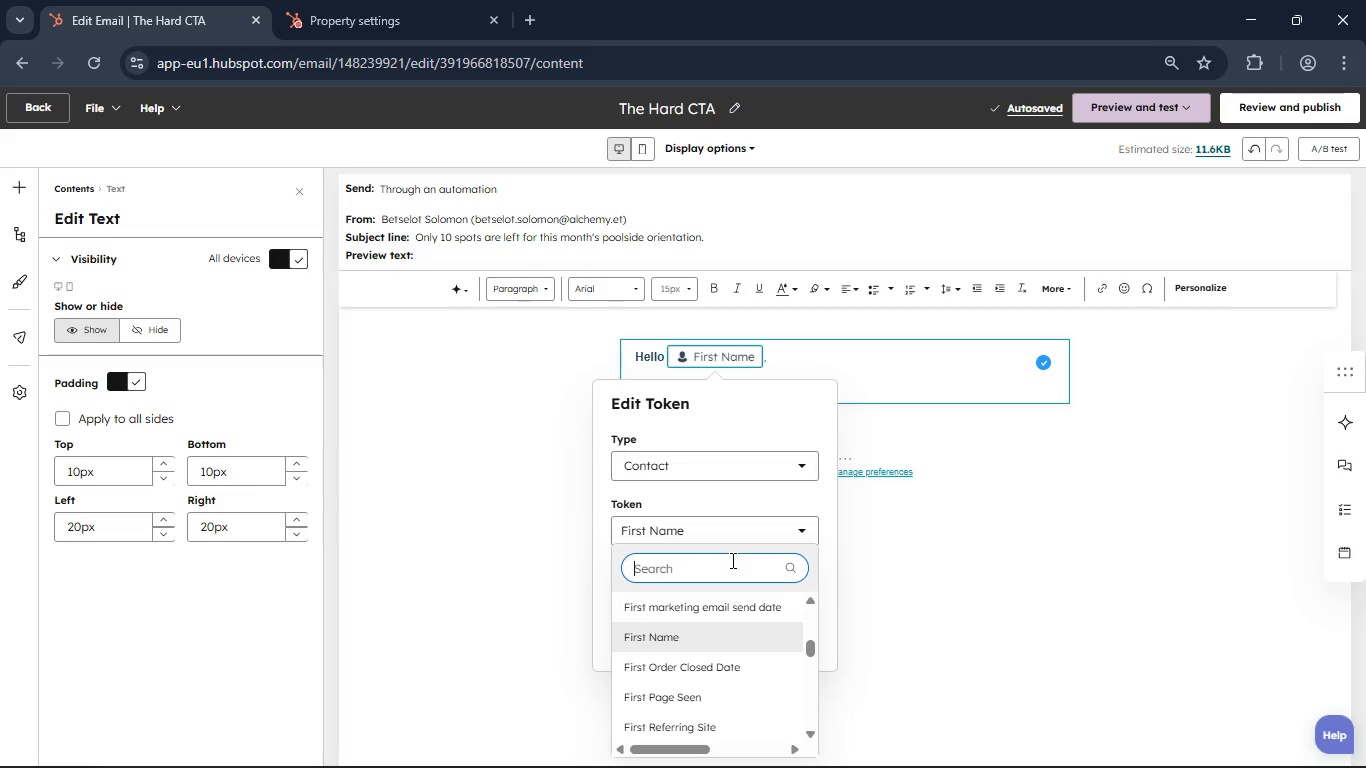 
type(first)
 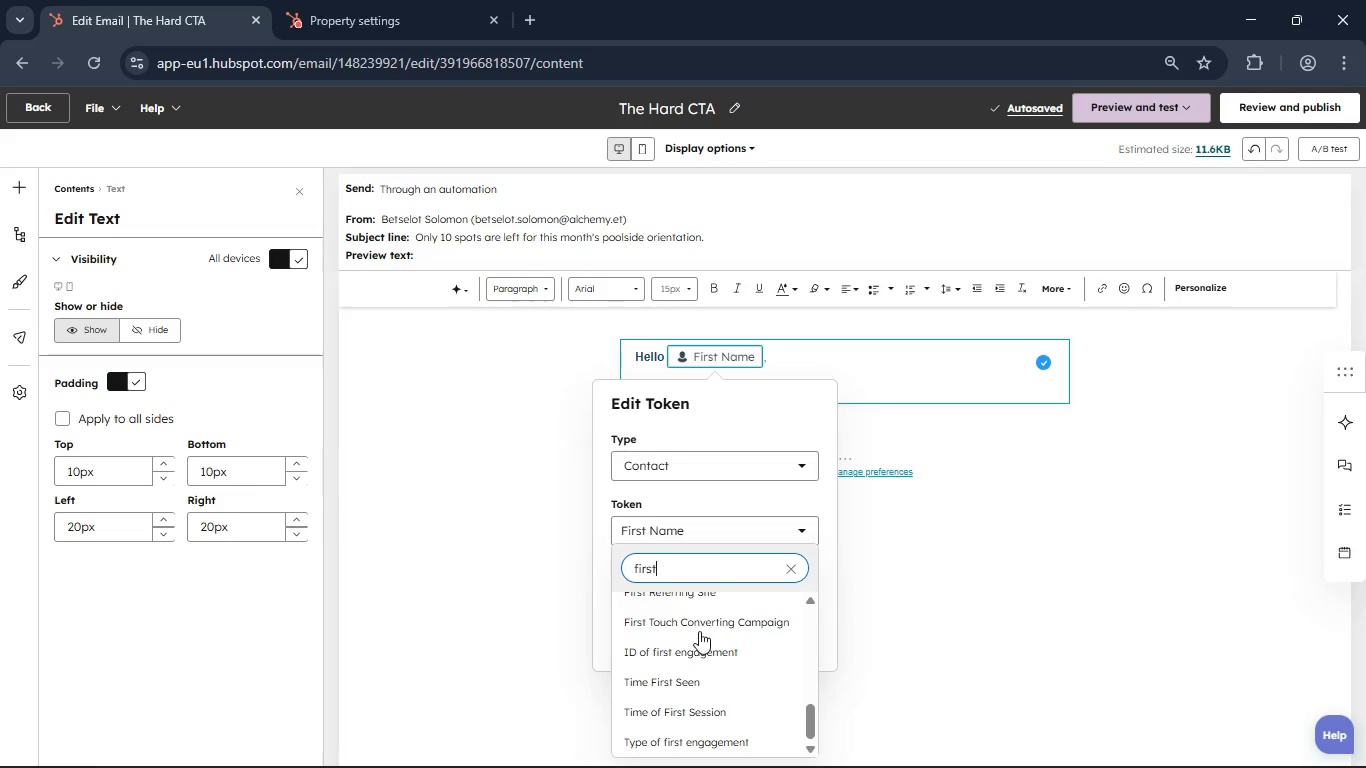 
scroll: coordinate [703, 637], scroll_direction: up, amount: 7.0
 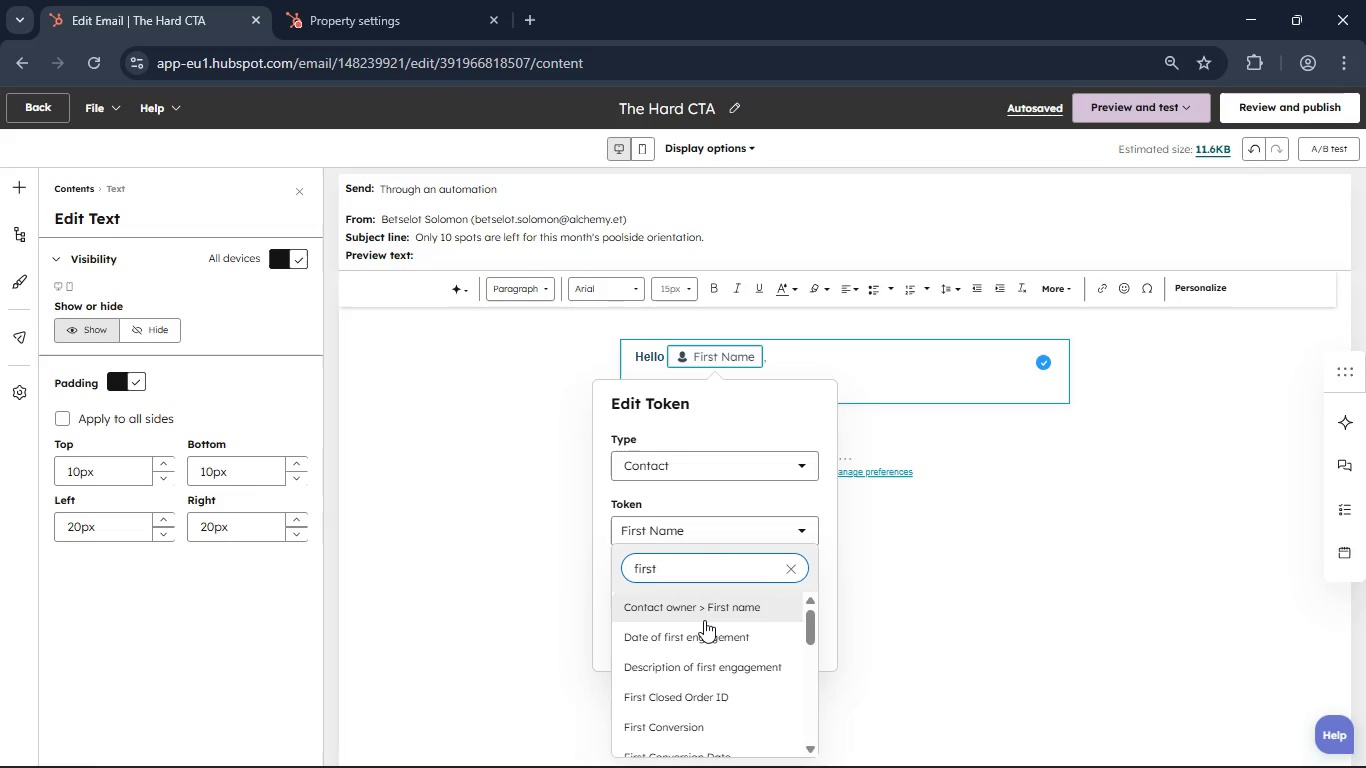 
left_click([704, 618])
 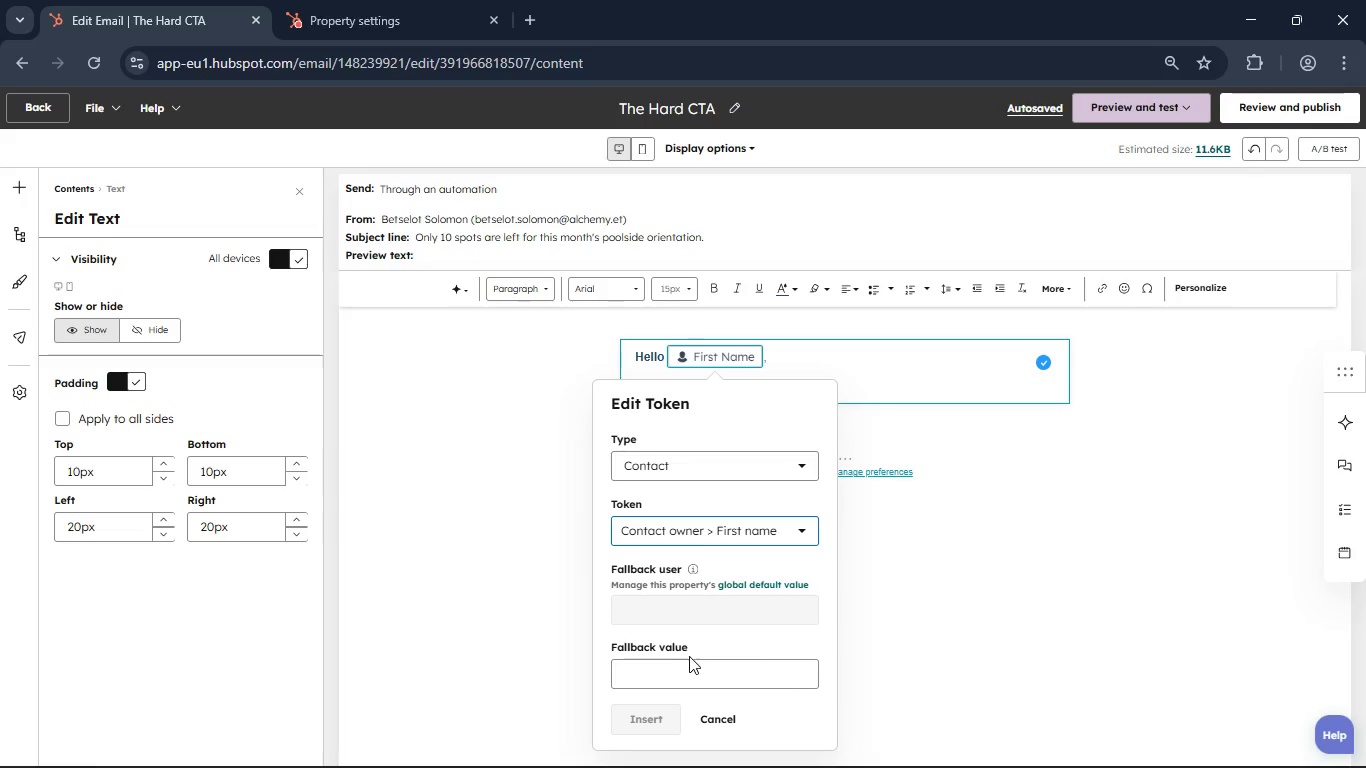 
left_click([673, 673])
 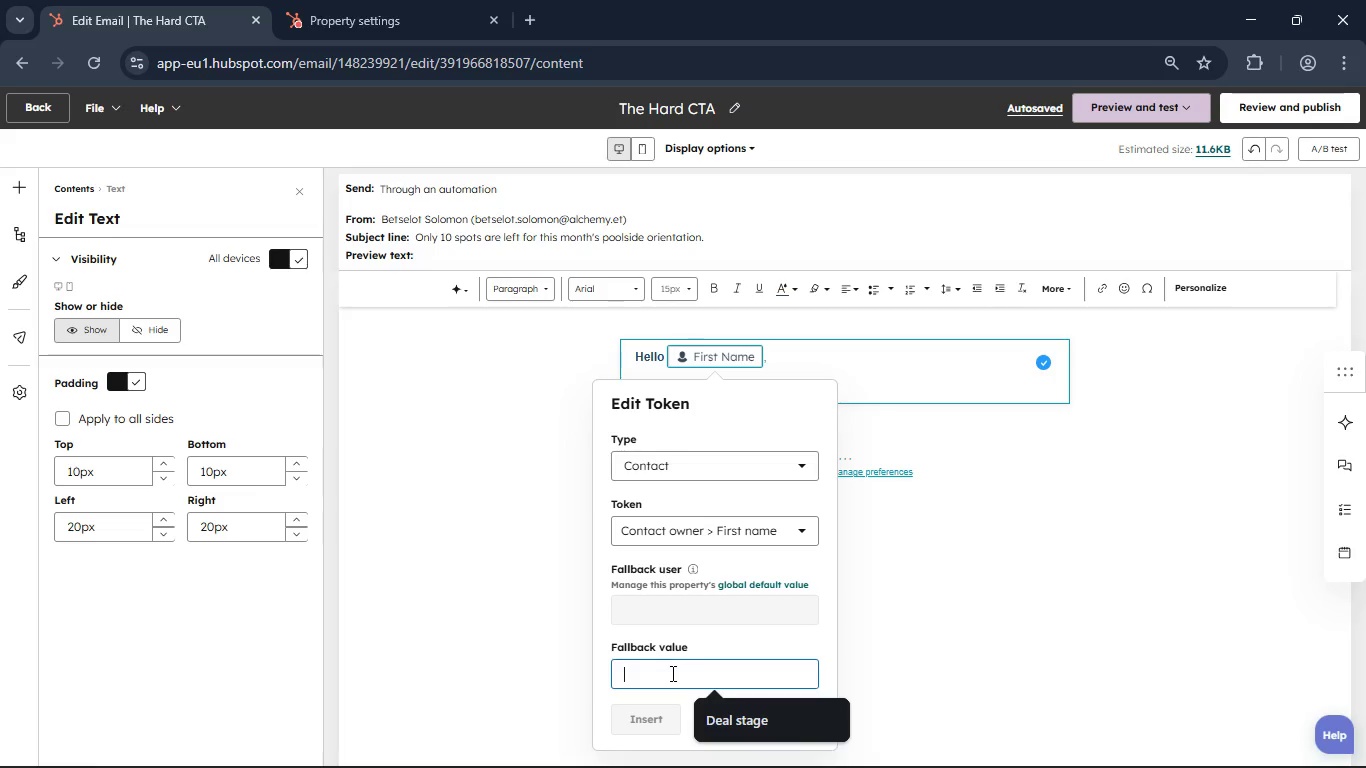 
type(there)
 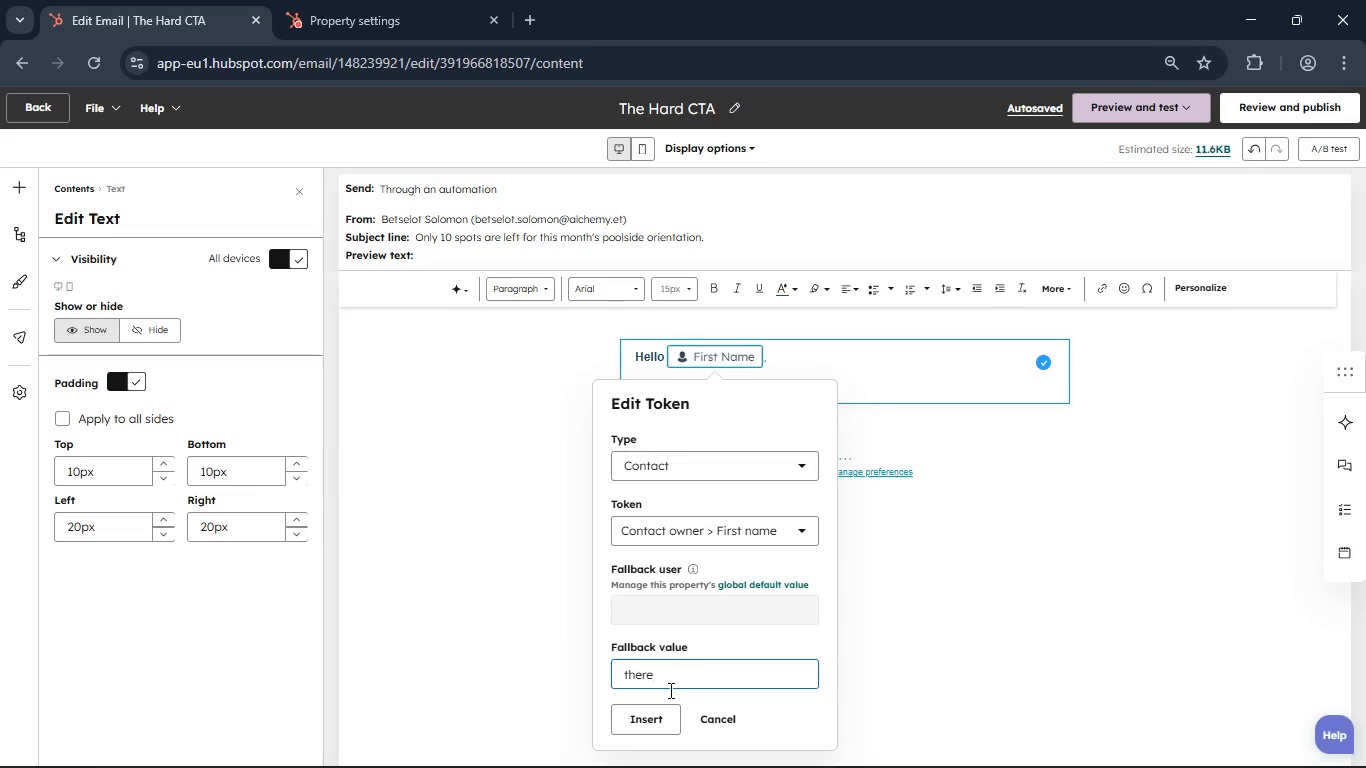 
left_click([661, 718])
 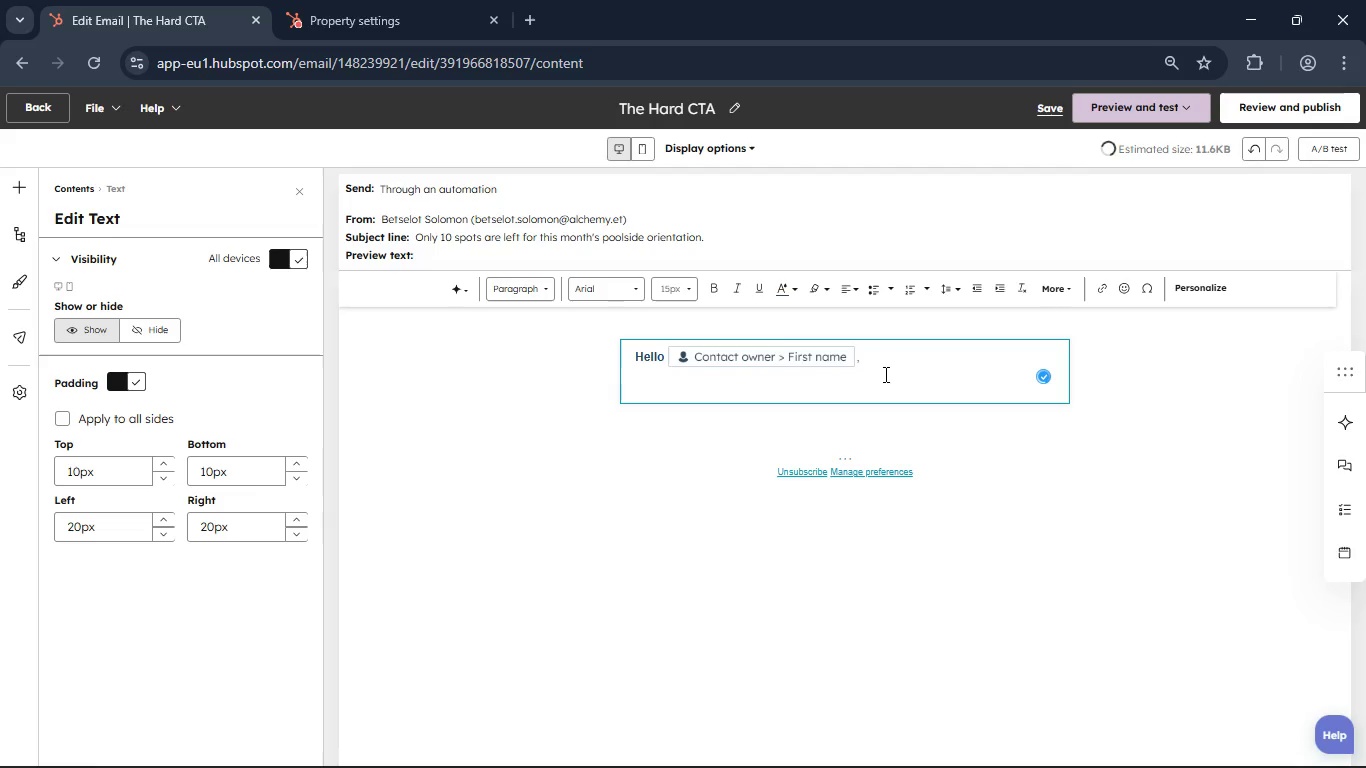 
left_click([885, 367])
 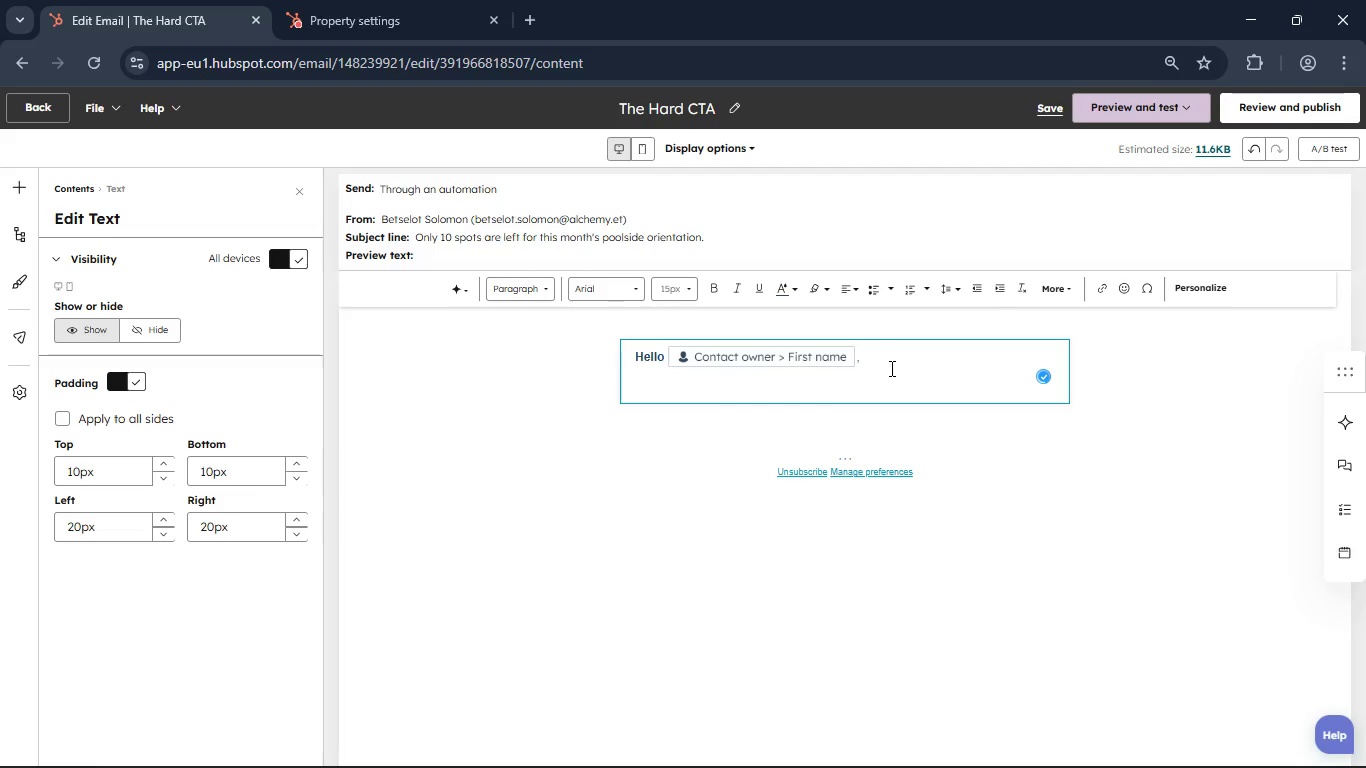 
key(Enter)
 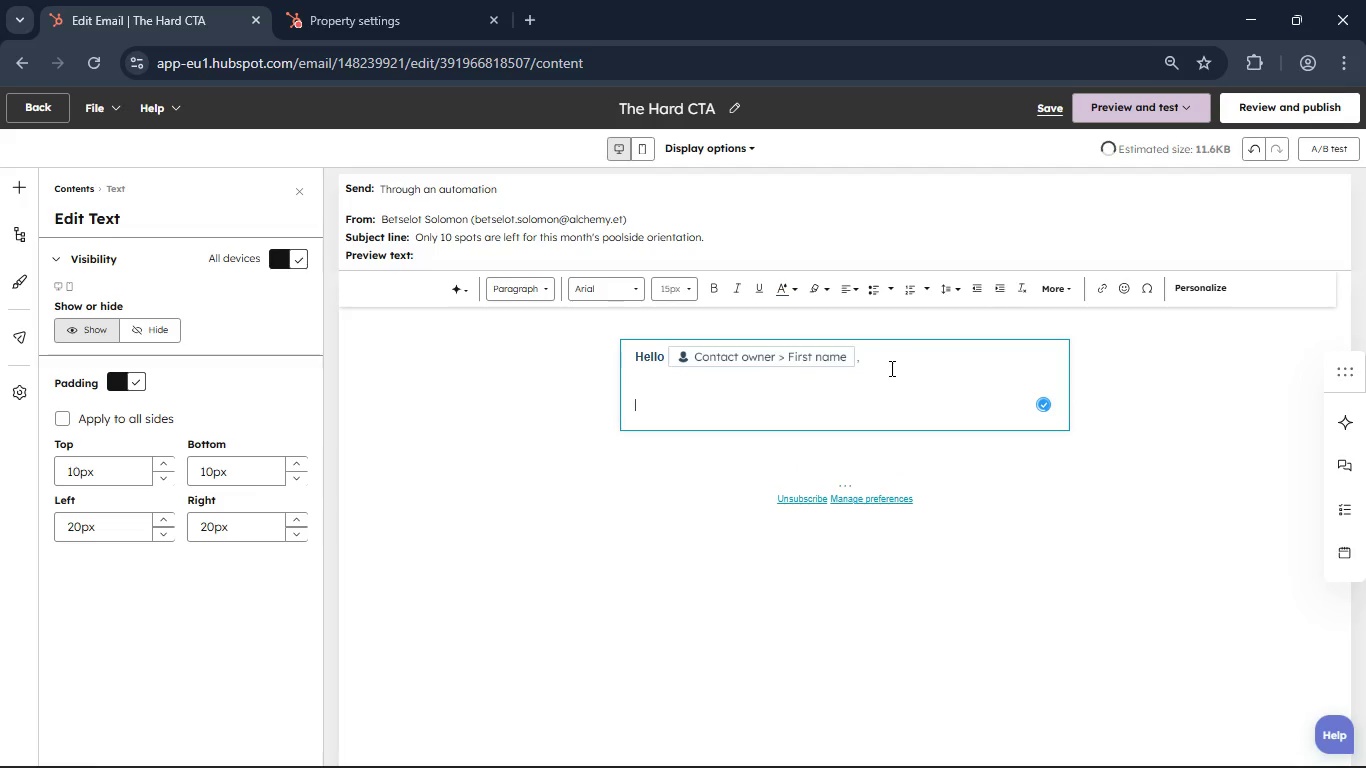 
key(Backspace)
 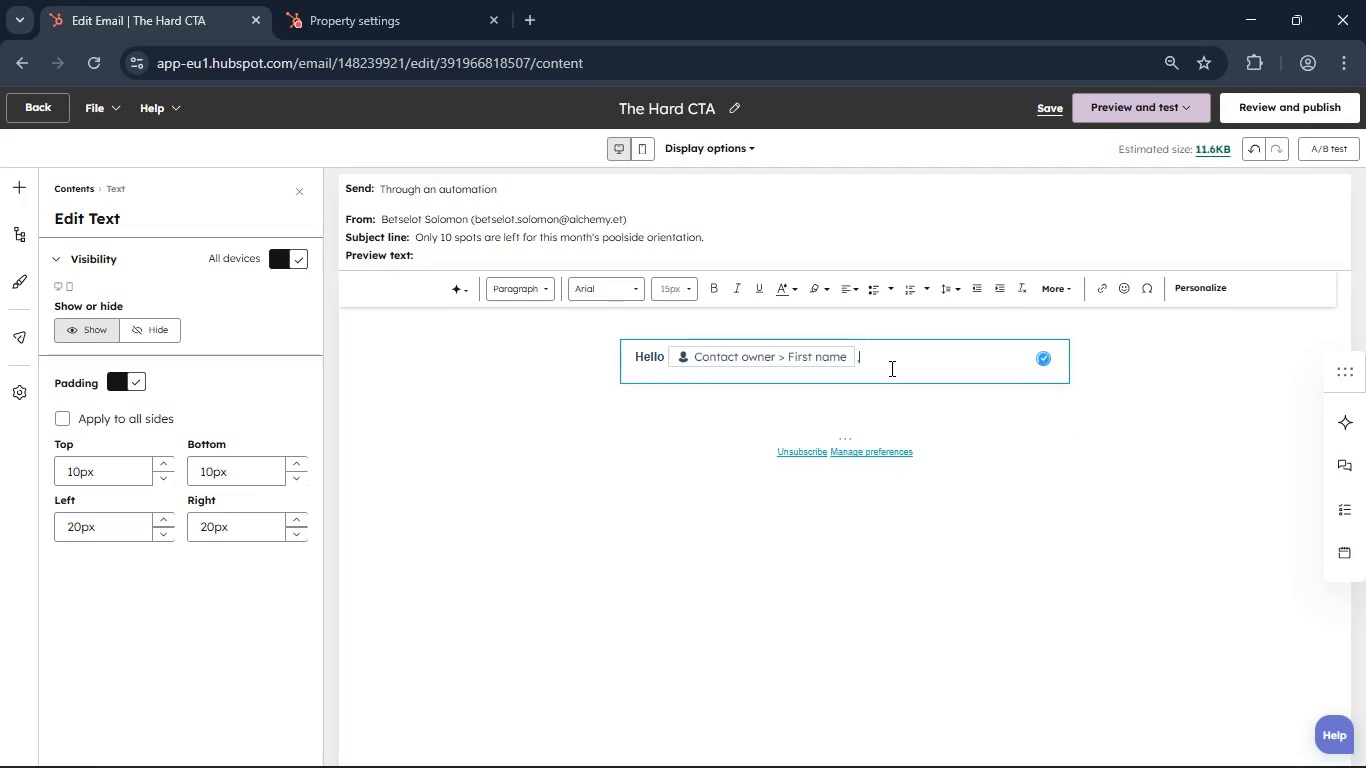 
key(Shift+Enter)
 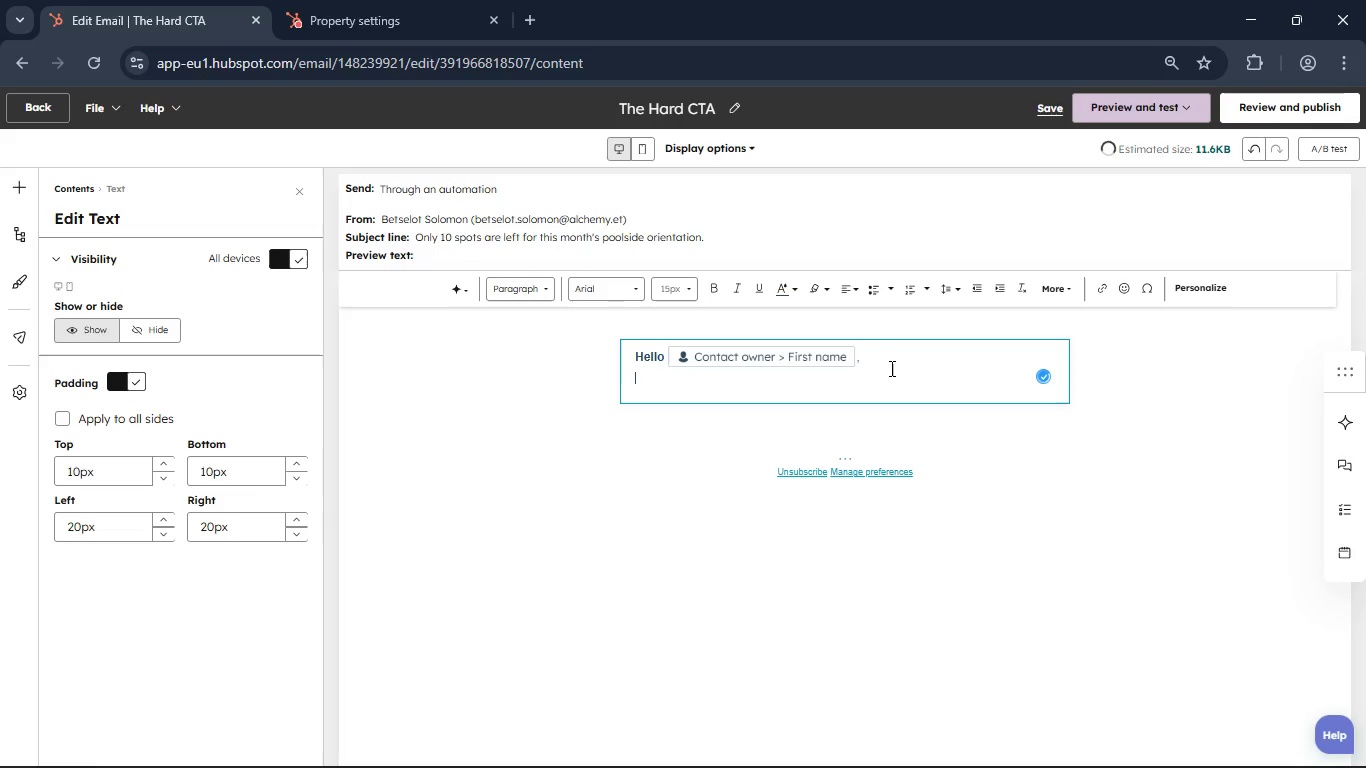 
hold_key(key=ShiftRight, duration=3.11)
 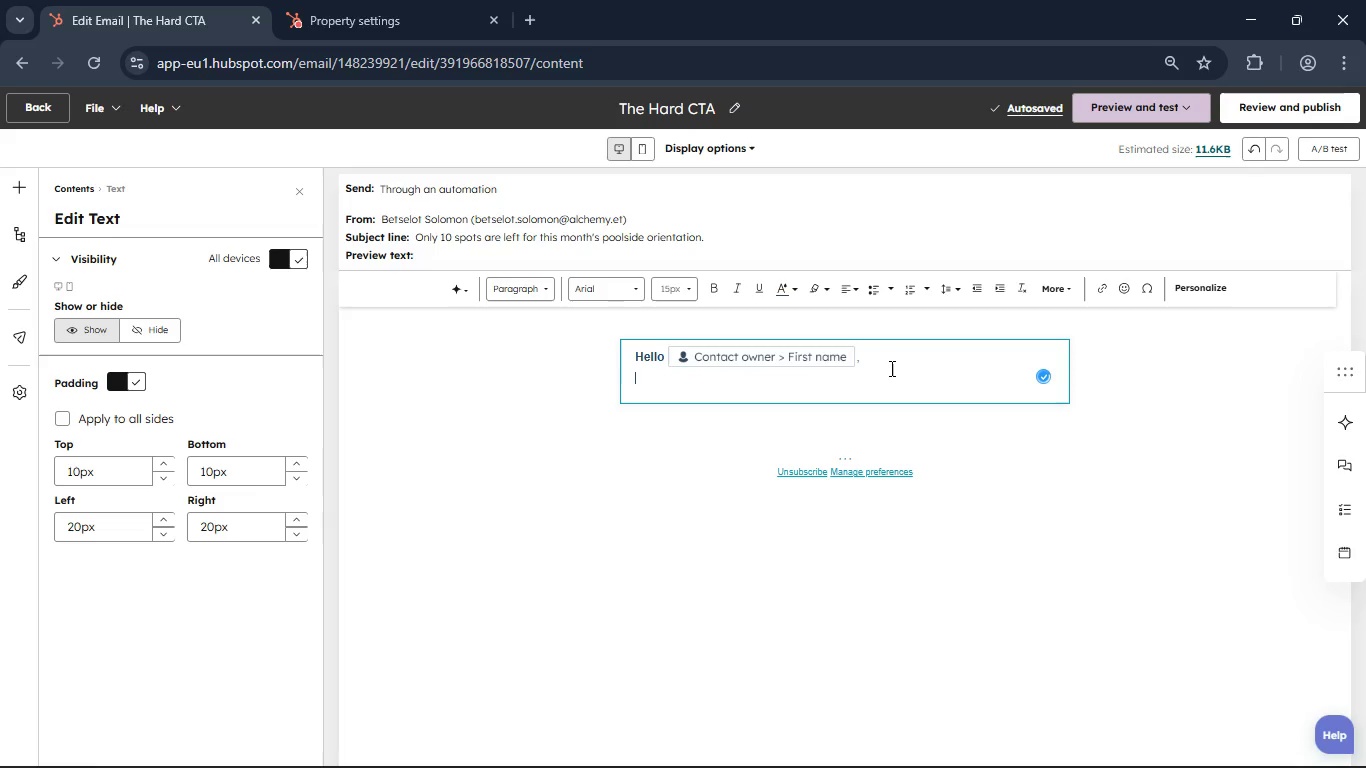 
type(i )
key(Backspace)
key(Backspace)
type(I wanted tto reach)
 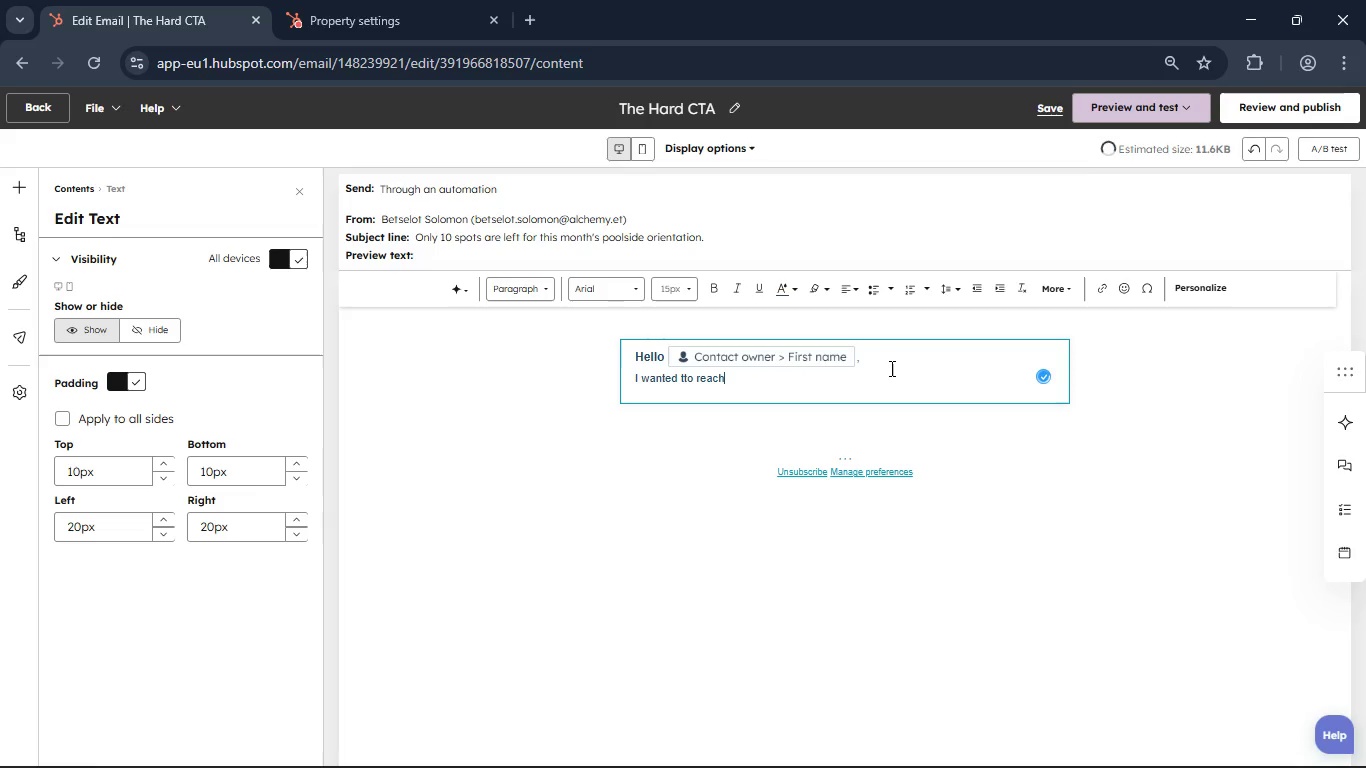 
key(ArrowLeft)
 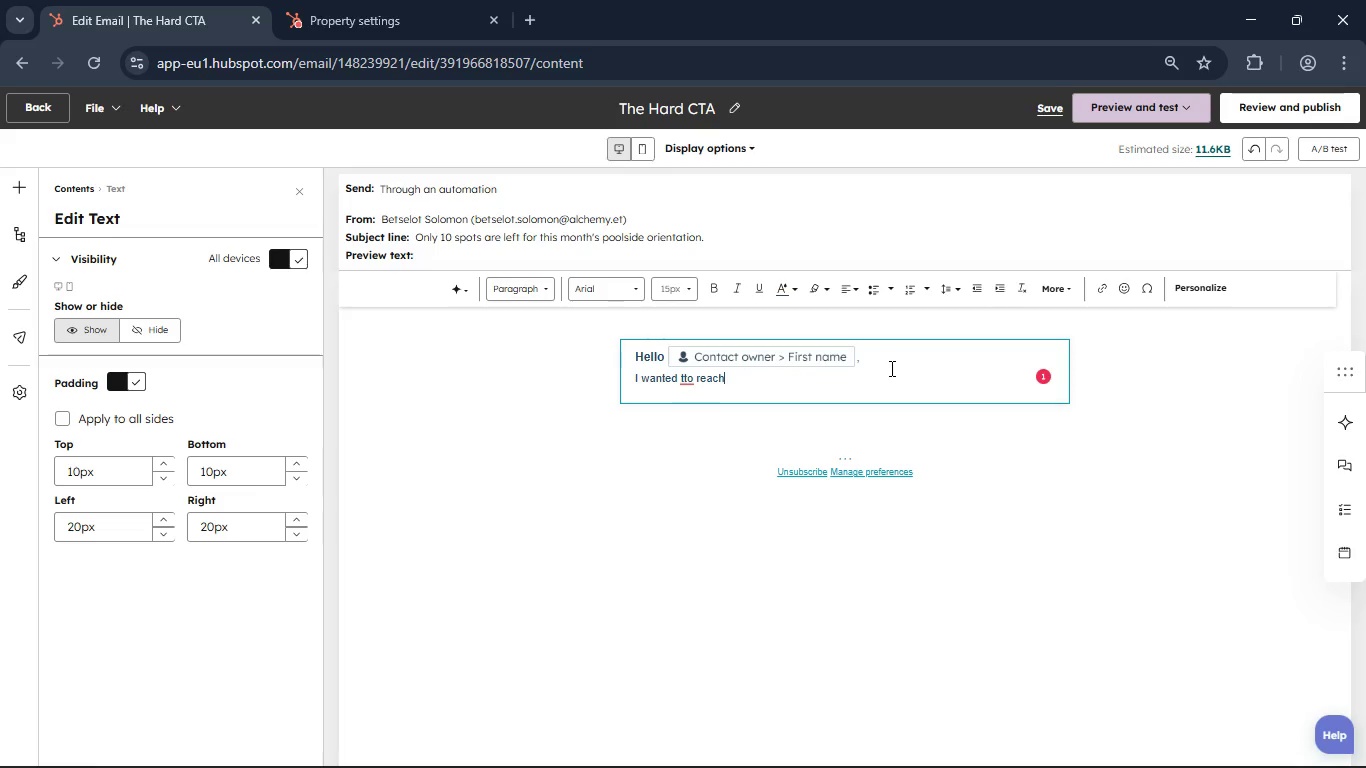 
key(ArrowLeft)
 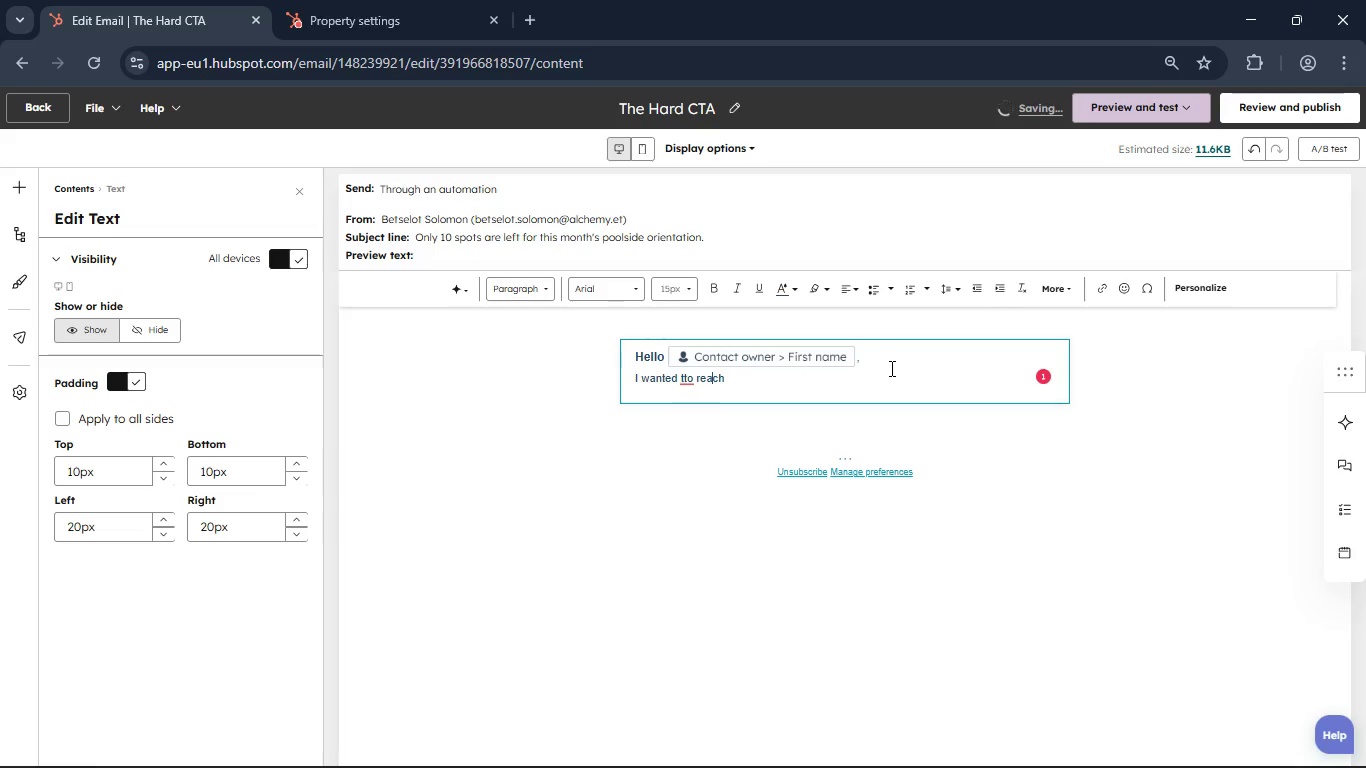 
key(ArrowLeft)
 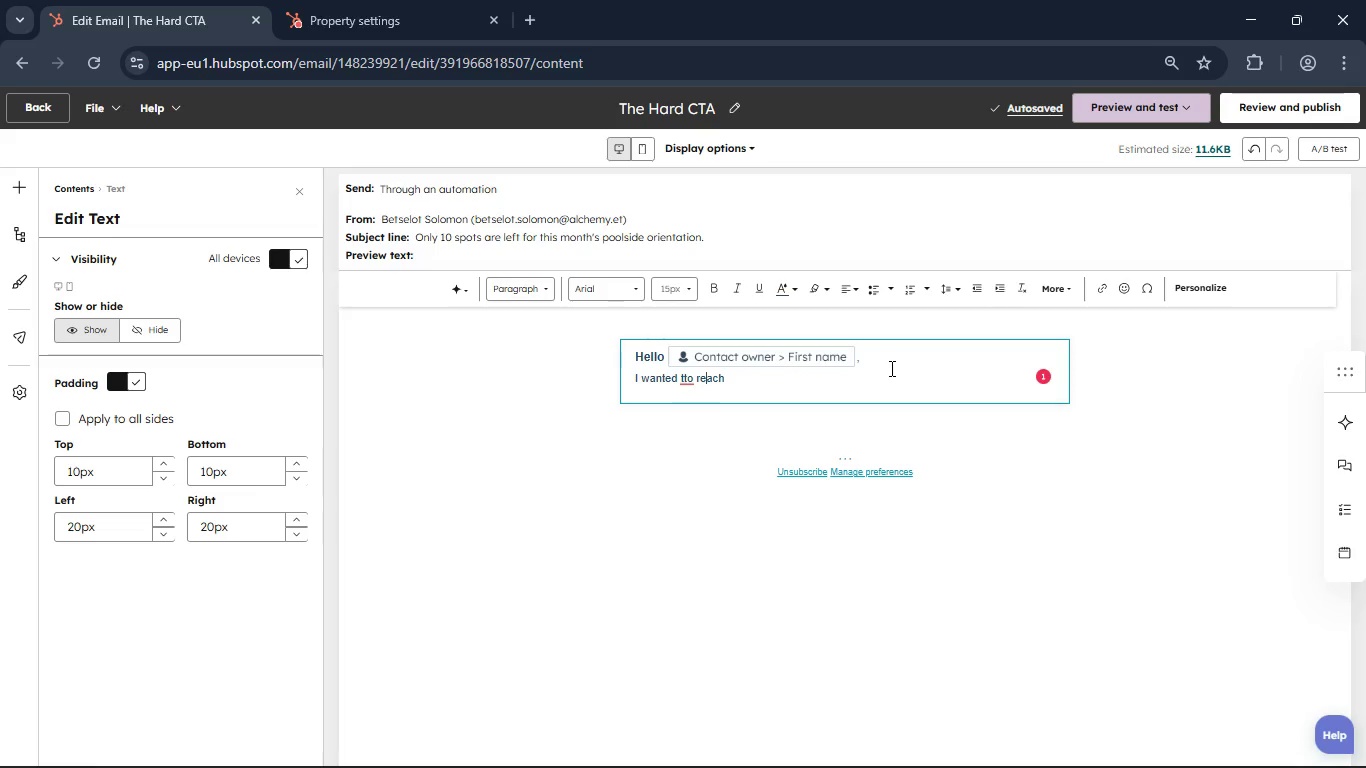 
key(ArrowLeft)
 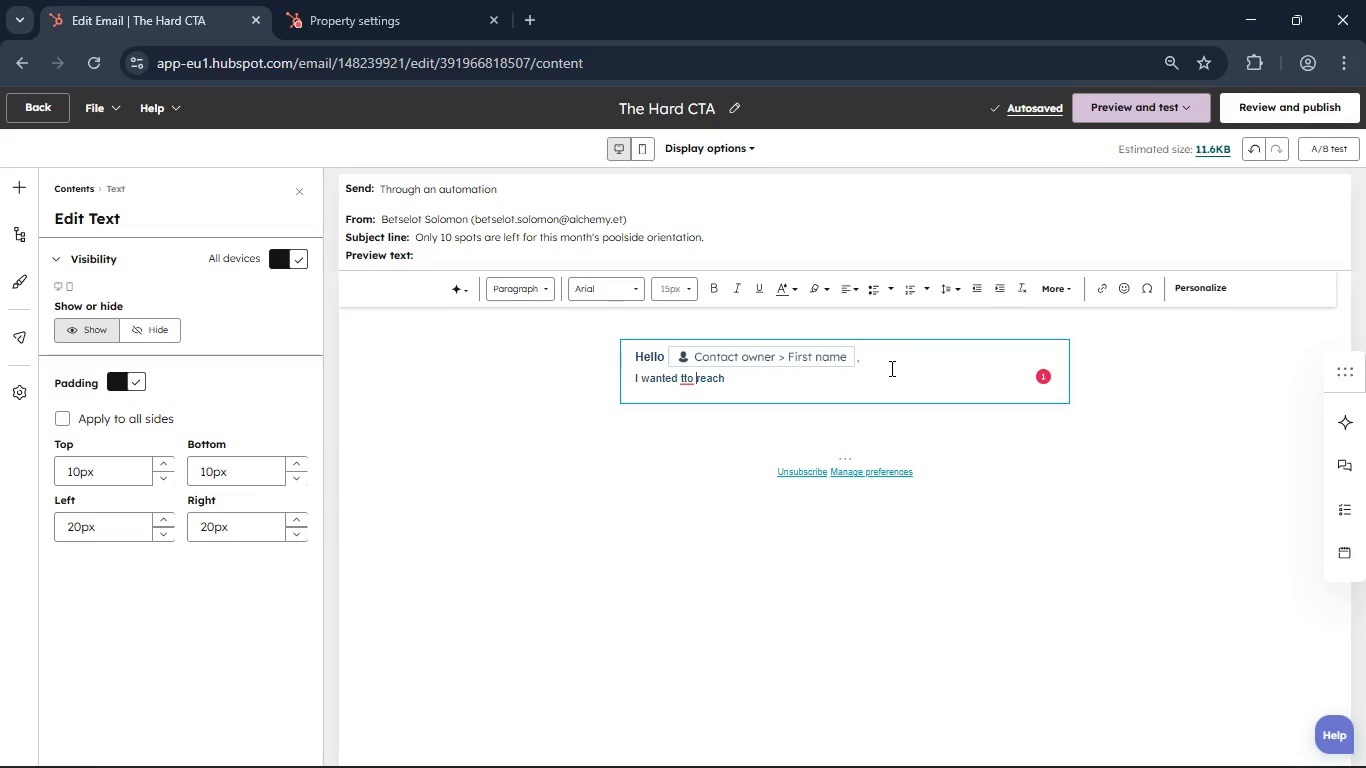 
key(ArrowLeft)
 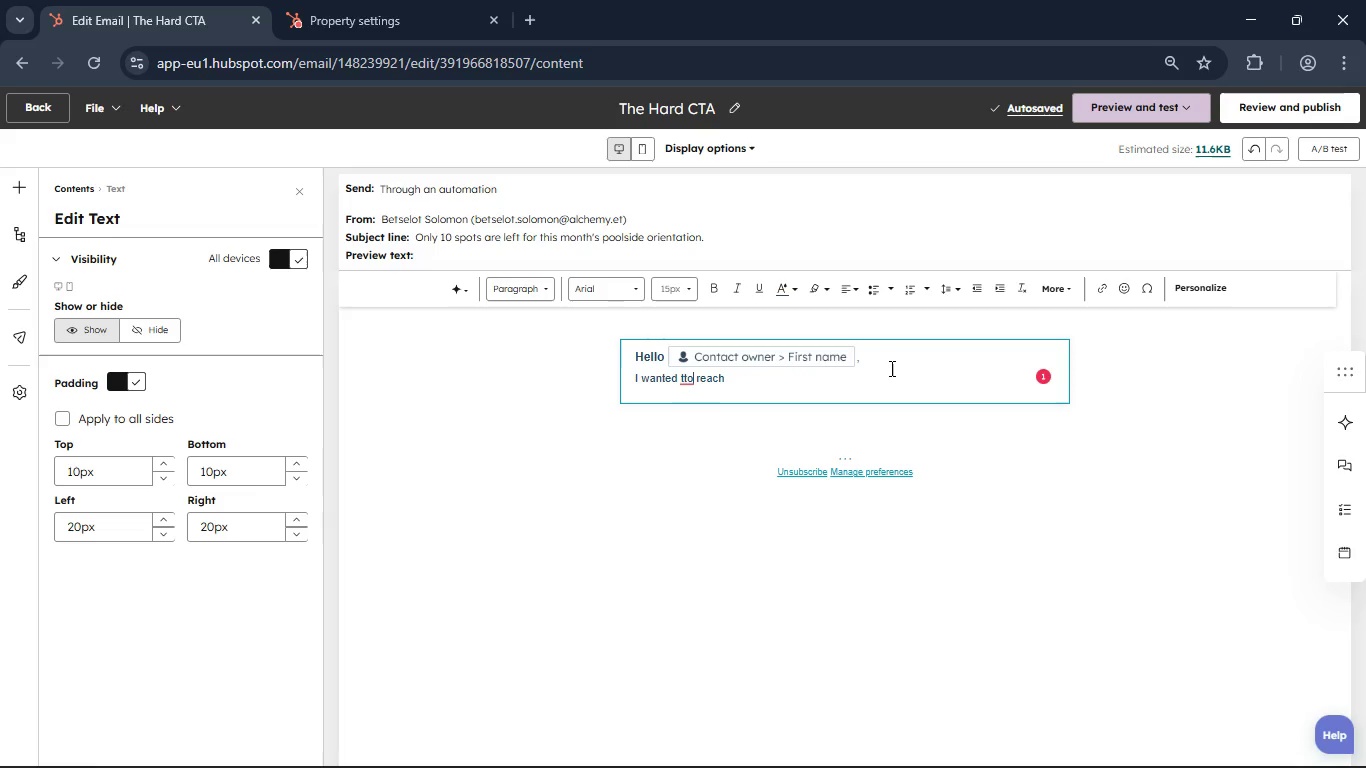 
key(ArrowLeft)
 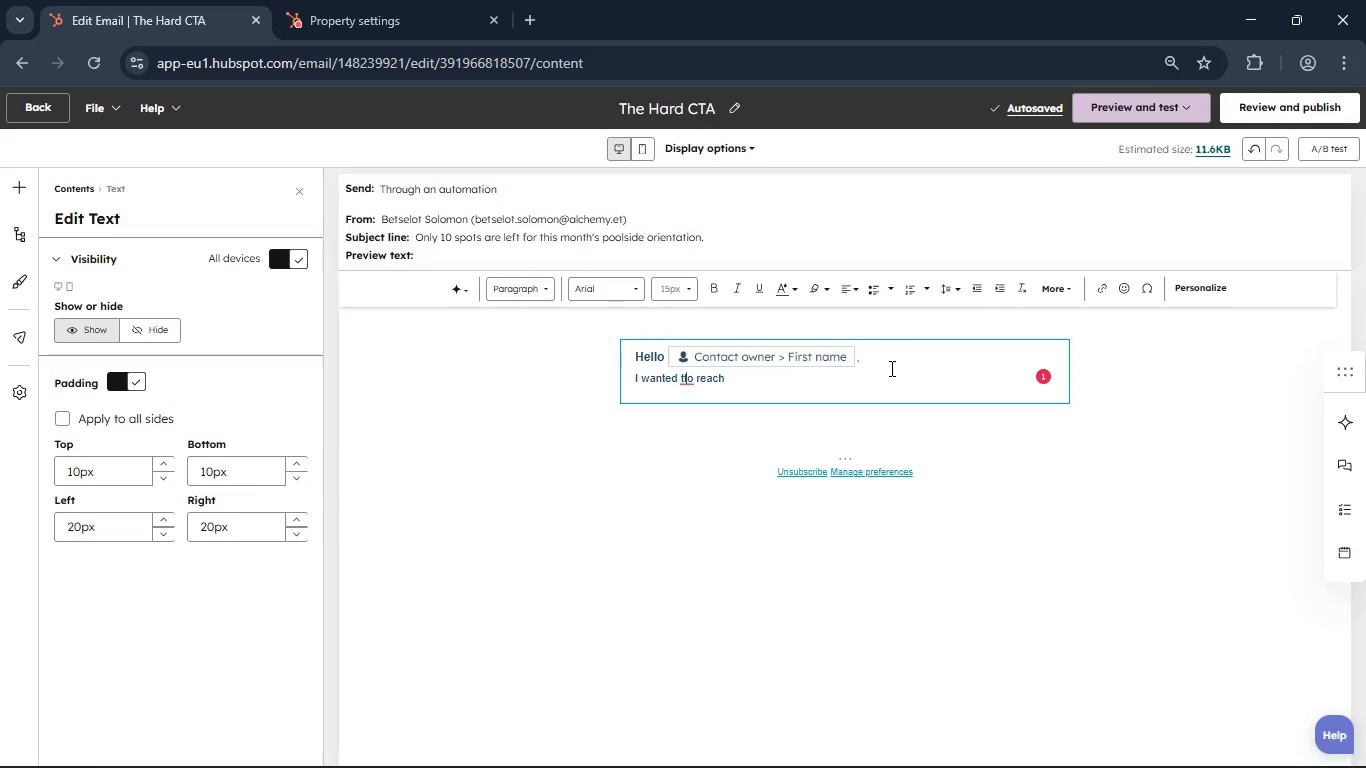 
key(ArrowLeft)
 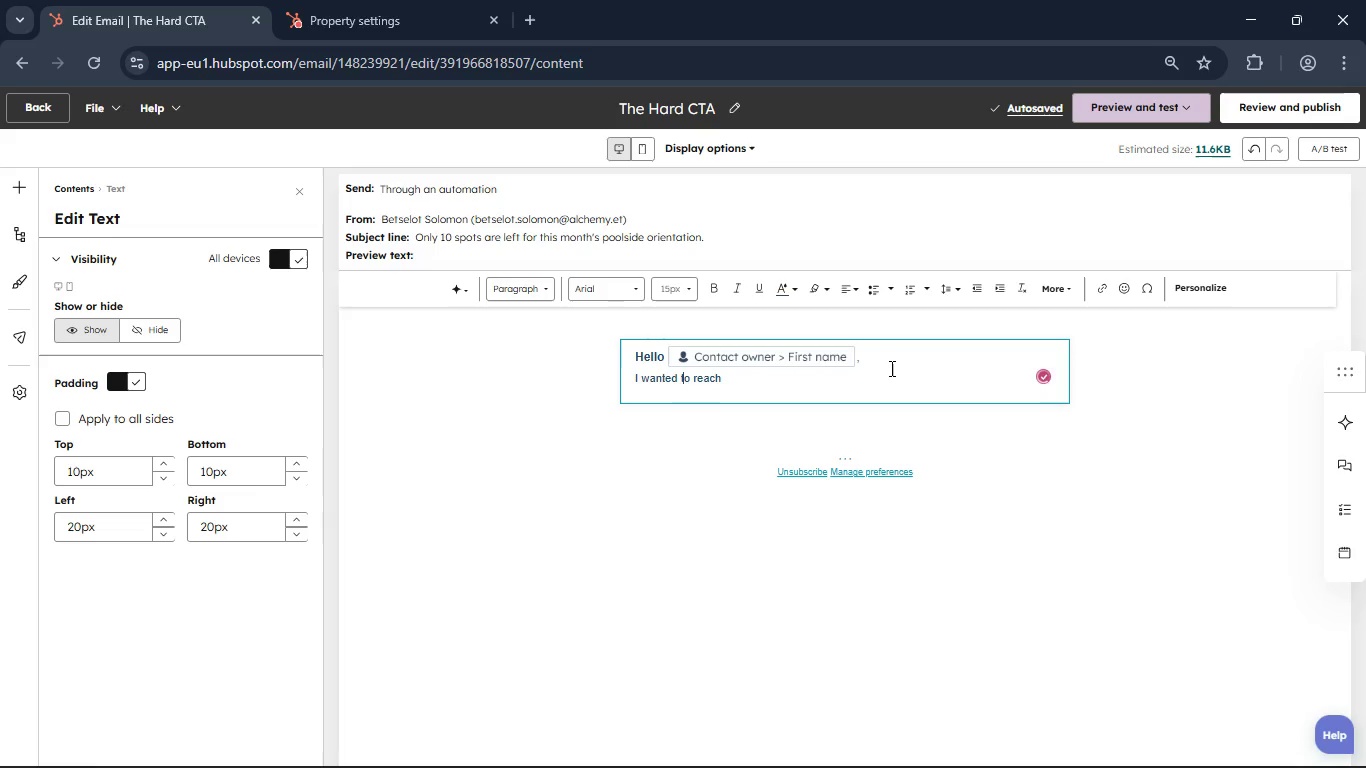 
key(Backspace)
 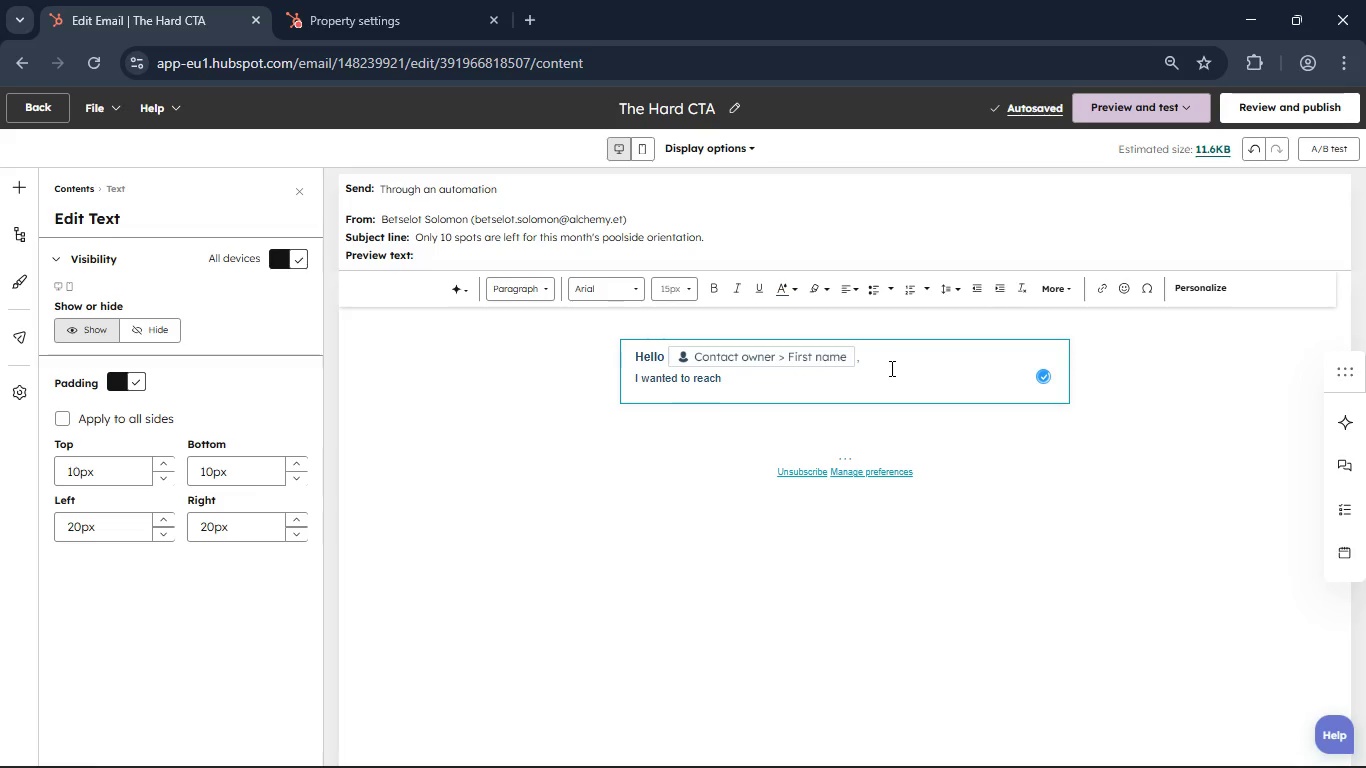 
hold_key(key=ArrowRight, duration=0.66)
 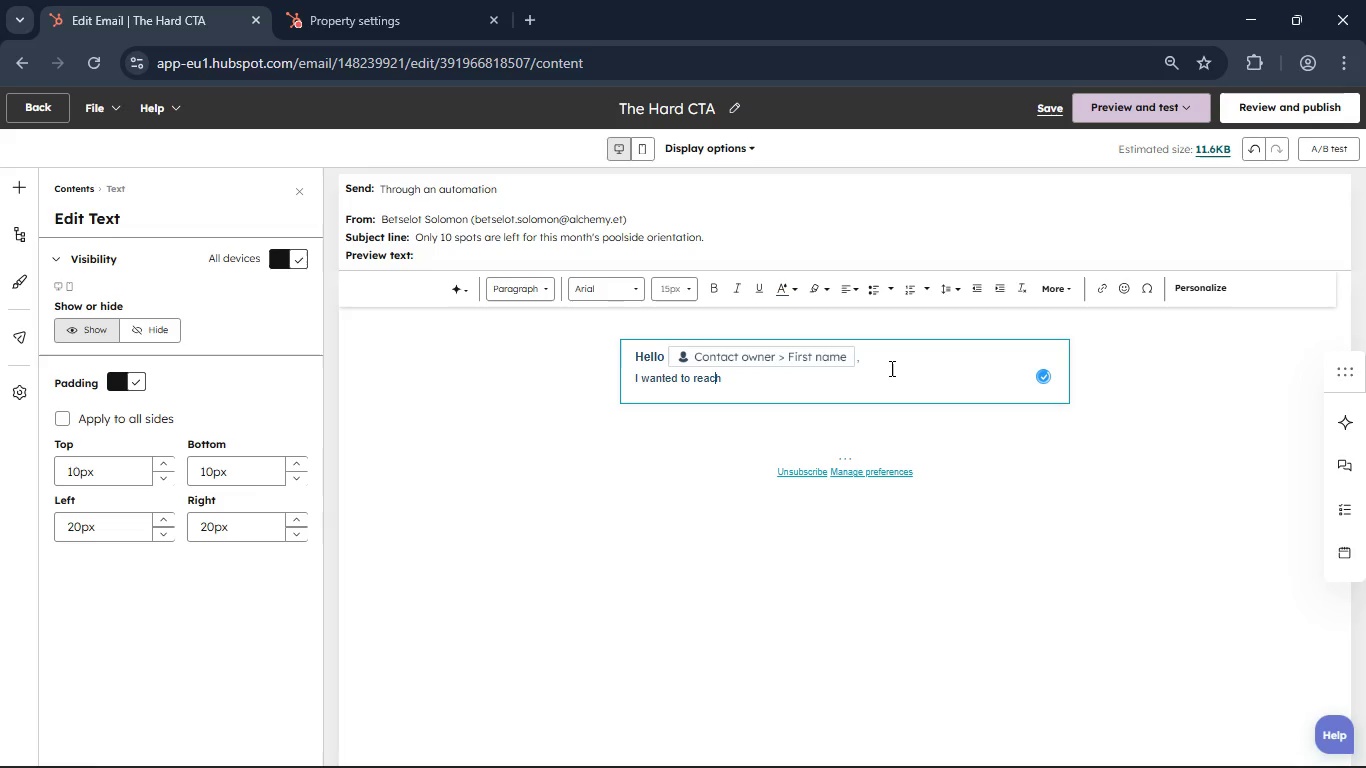 
key(ArrowRight)
 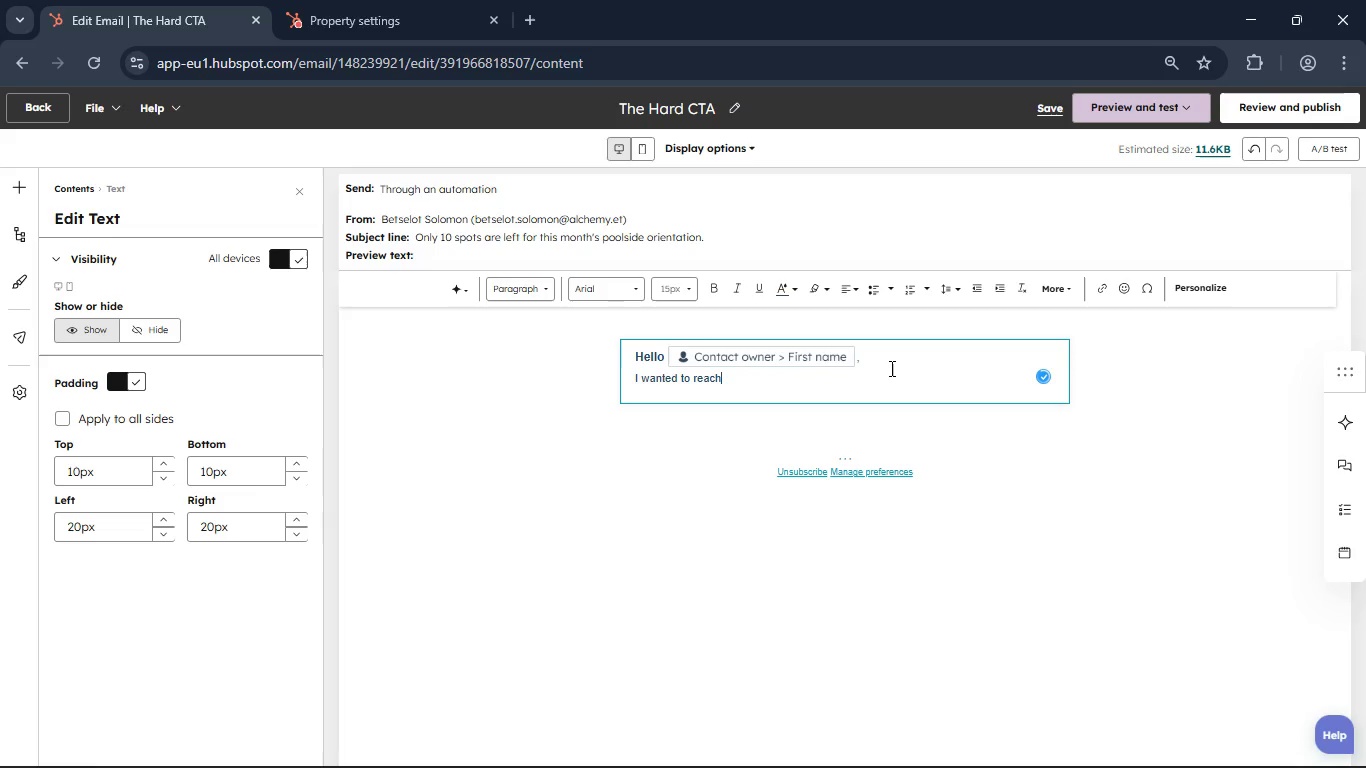 
key(ArrowRight)
 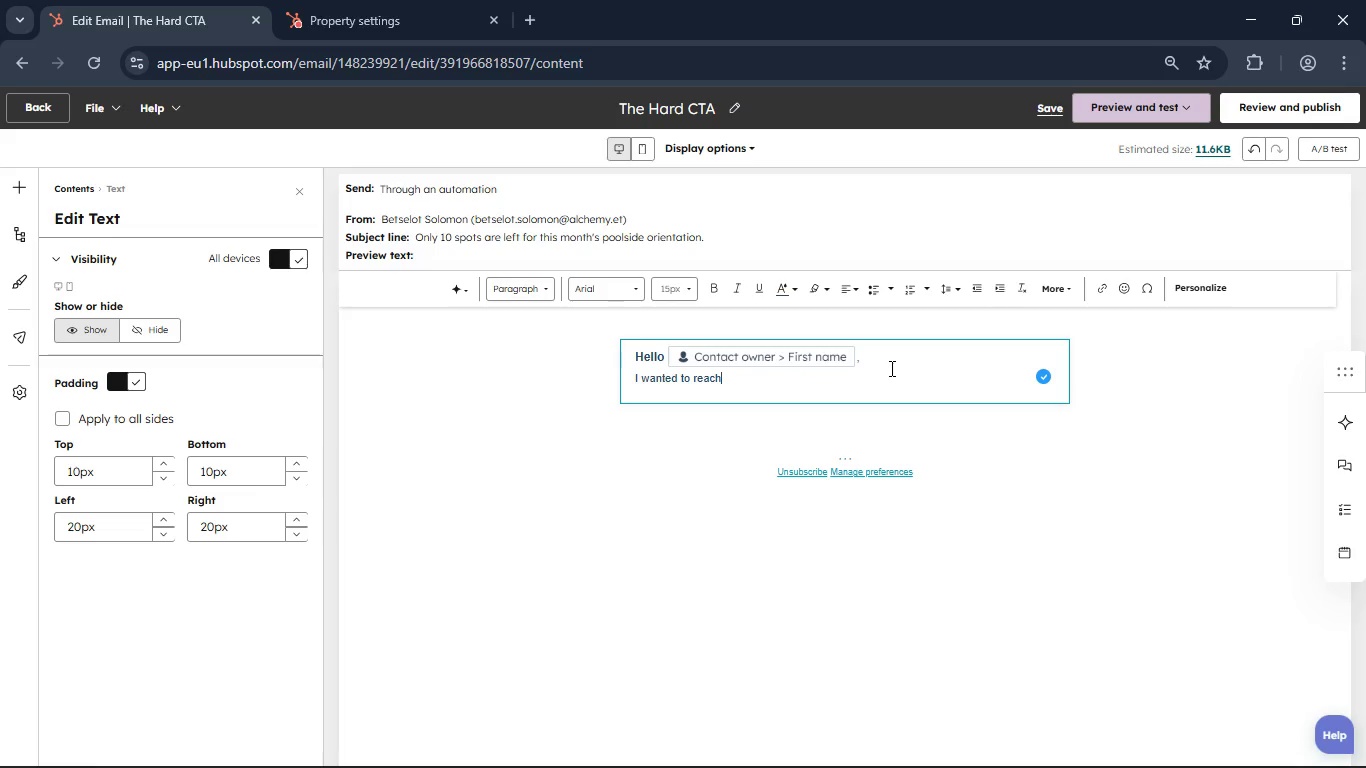 
type( out one last time becay)
key(Backspace)
type(use we are finalizing )
 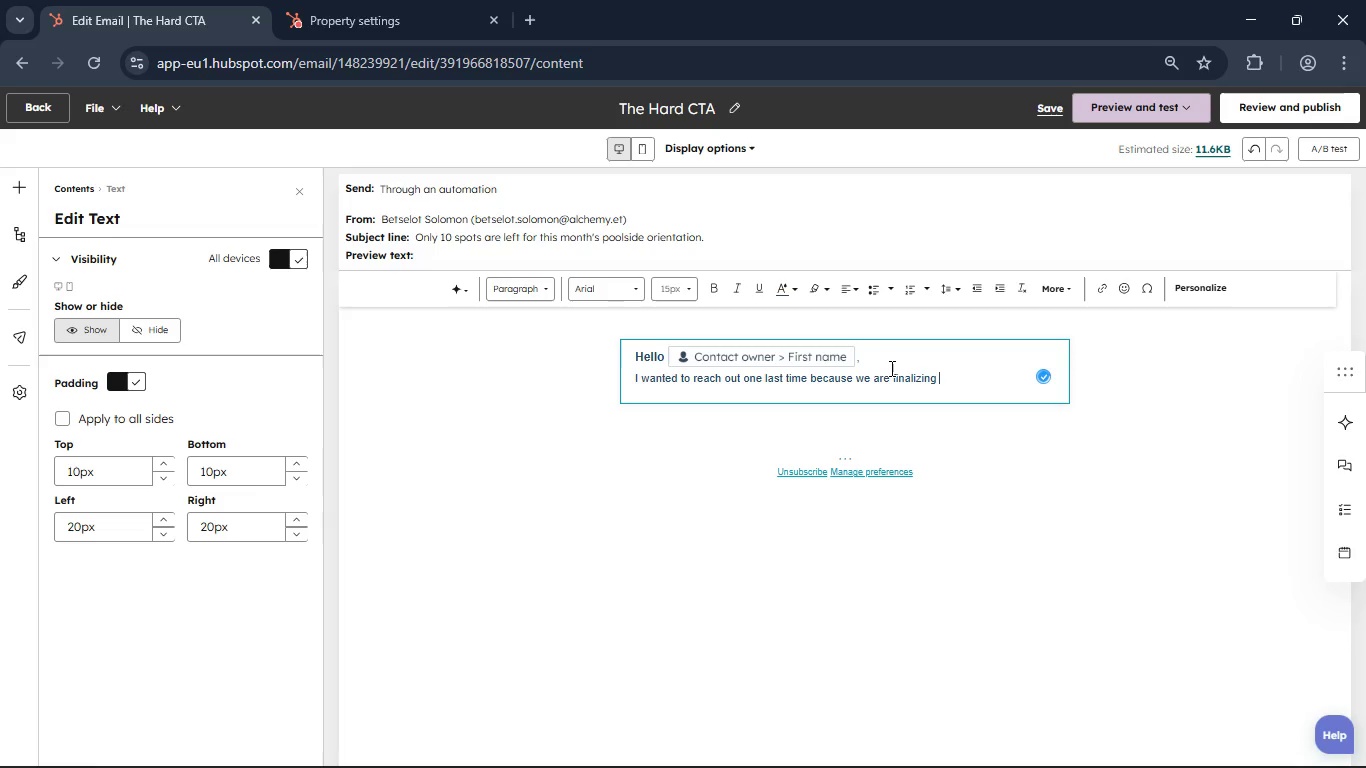 
type(the roster for our upcoming Mandatory Sat)
key(Backspace)
type(fety )
 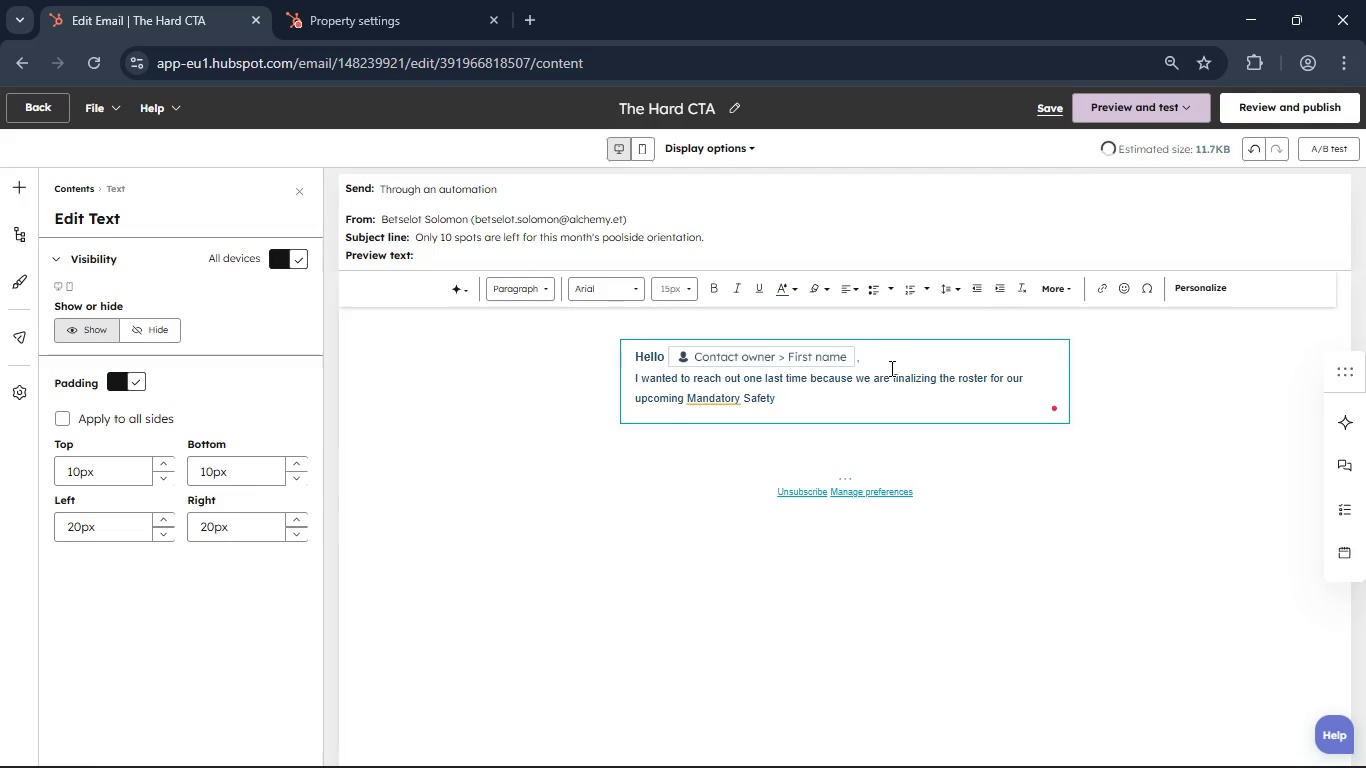 
hold_key(key=ShiftLeft, duration=1.5)
 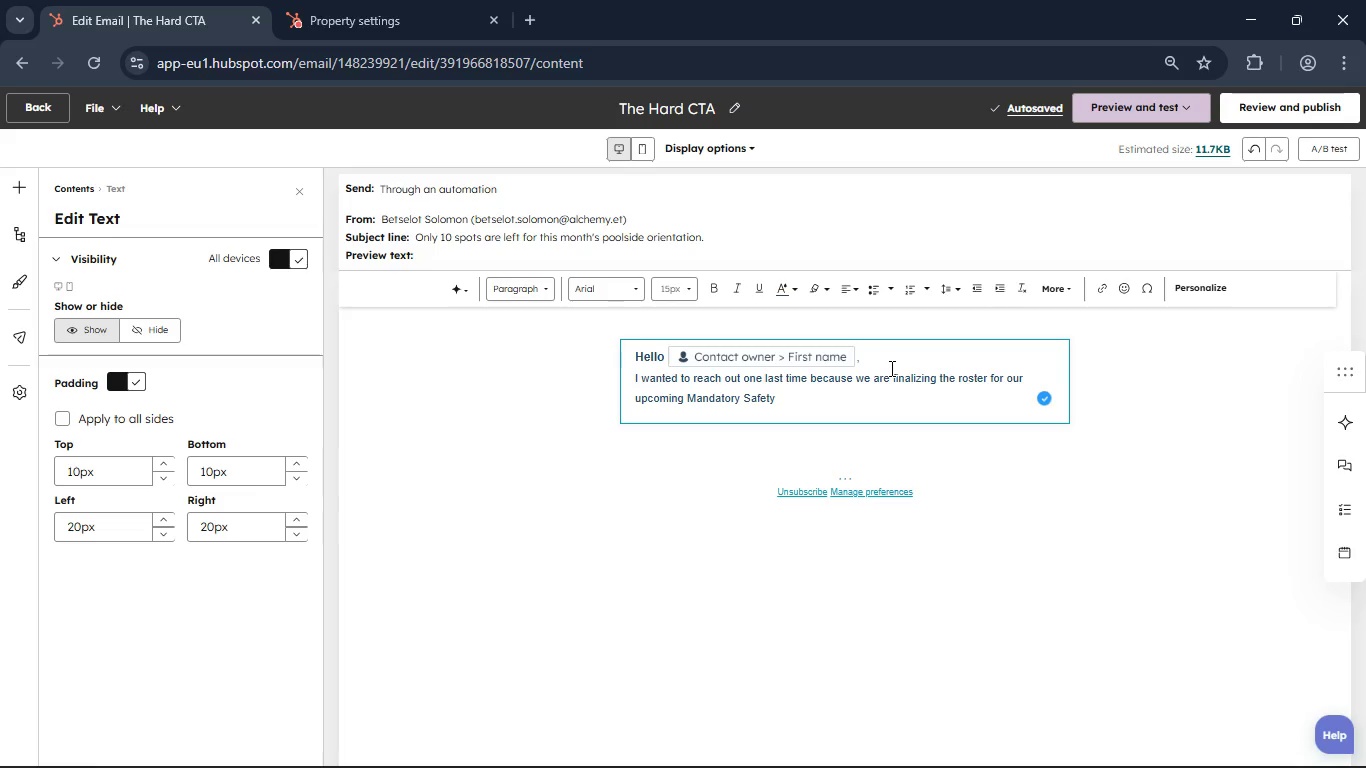 
type(o)
key(Backspace)
type(Oriewntation)
 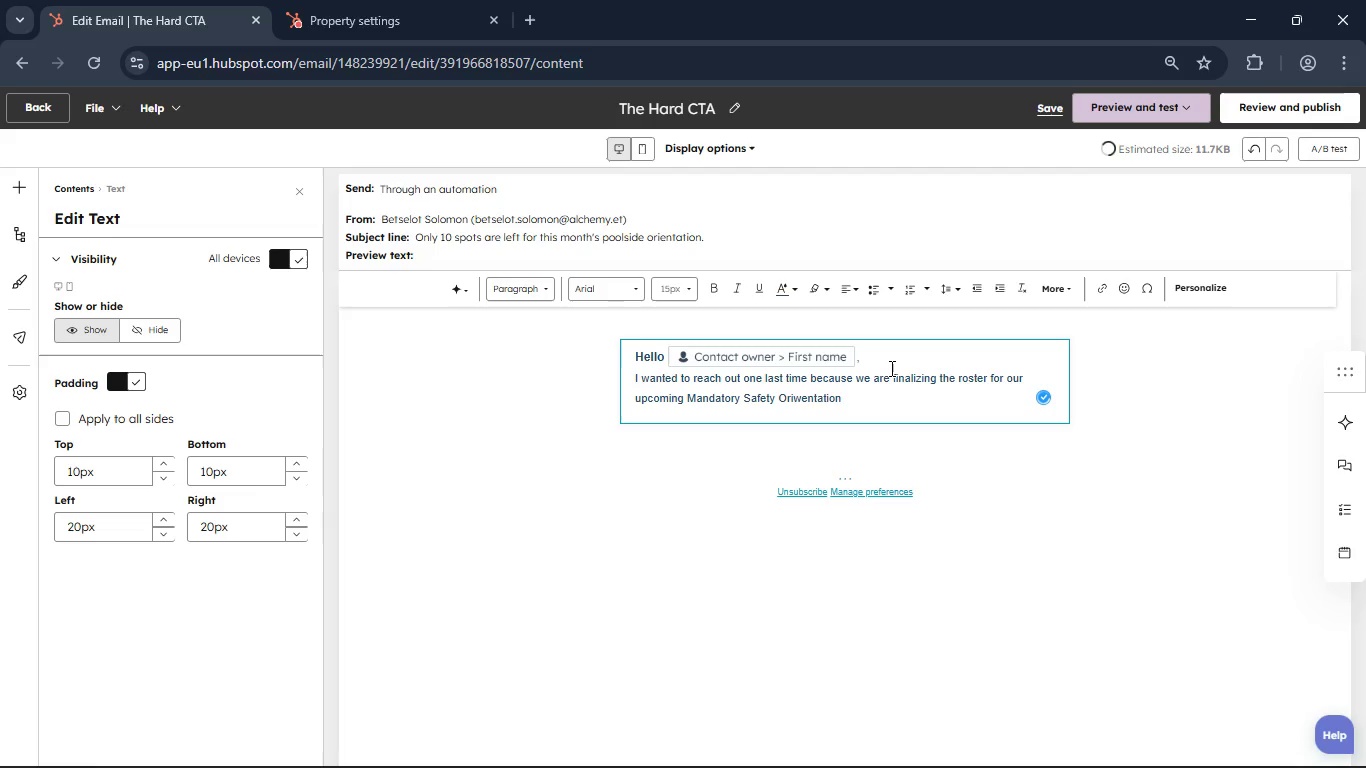 
key(ArrowLeft)
 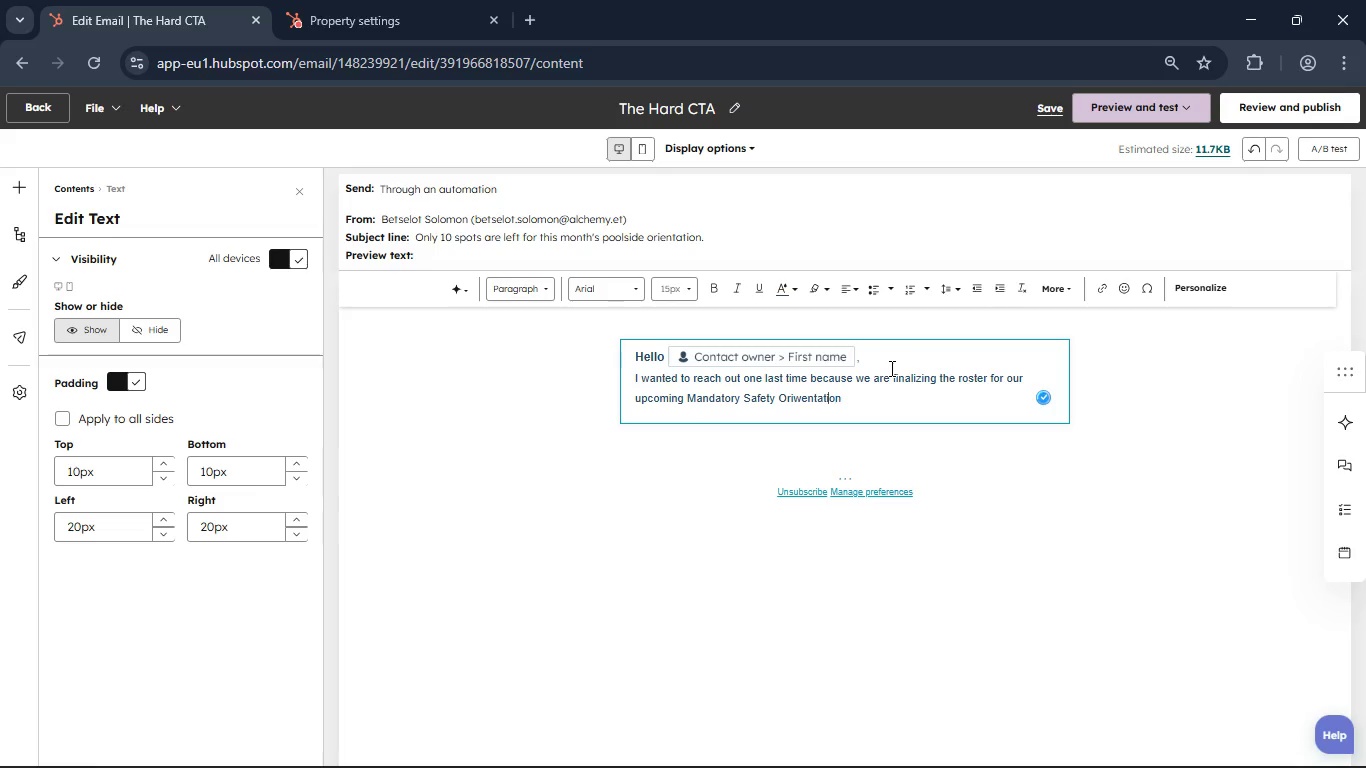 
key(ArrowLeft)
 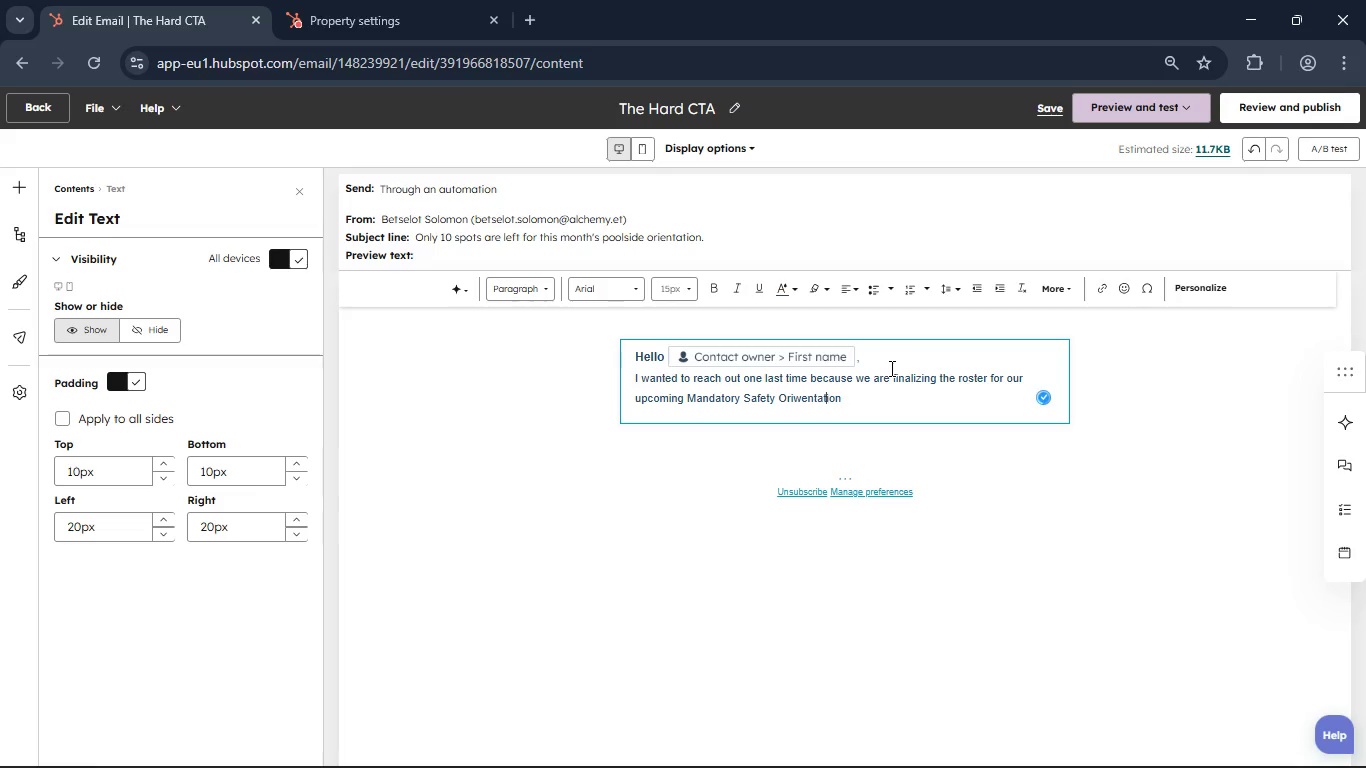 
key(ArrowLeft)
 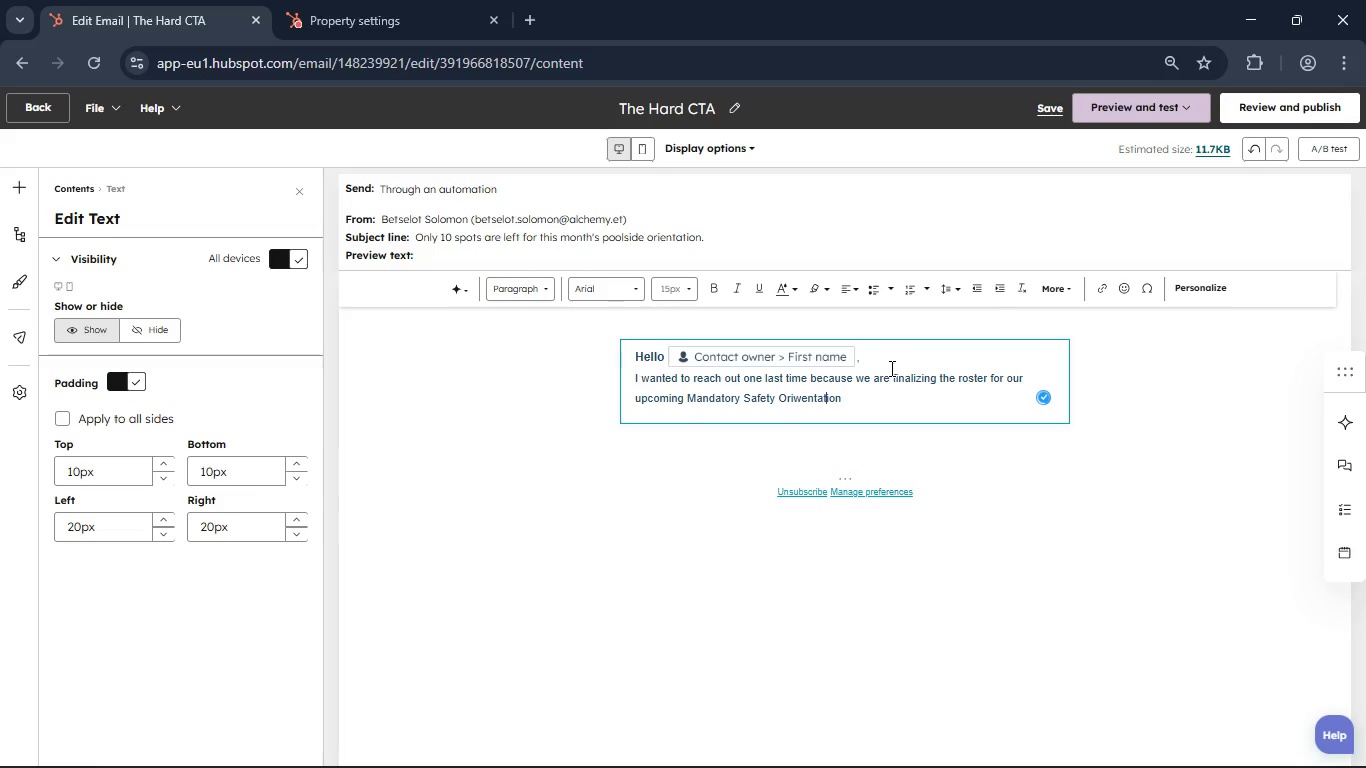 
key(ArrowLeft)
 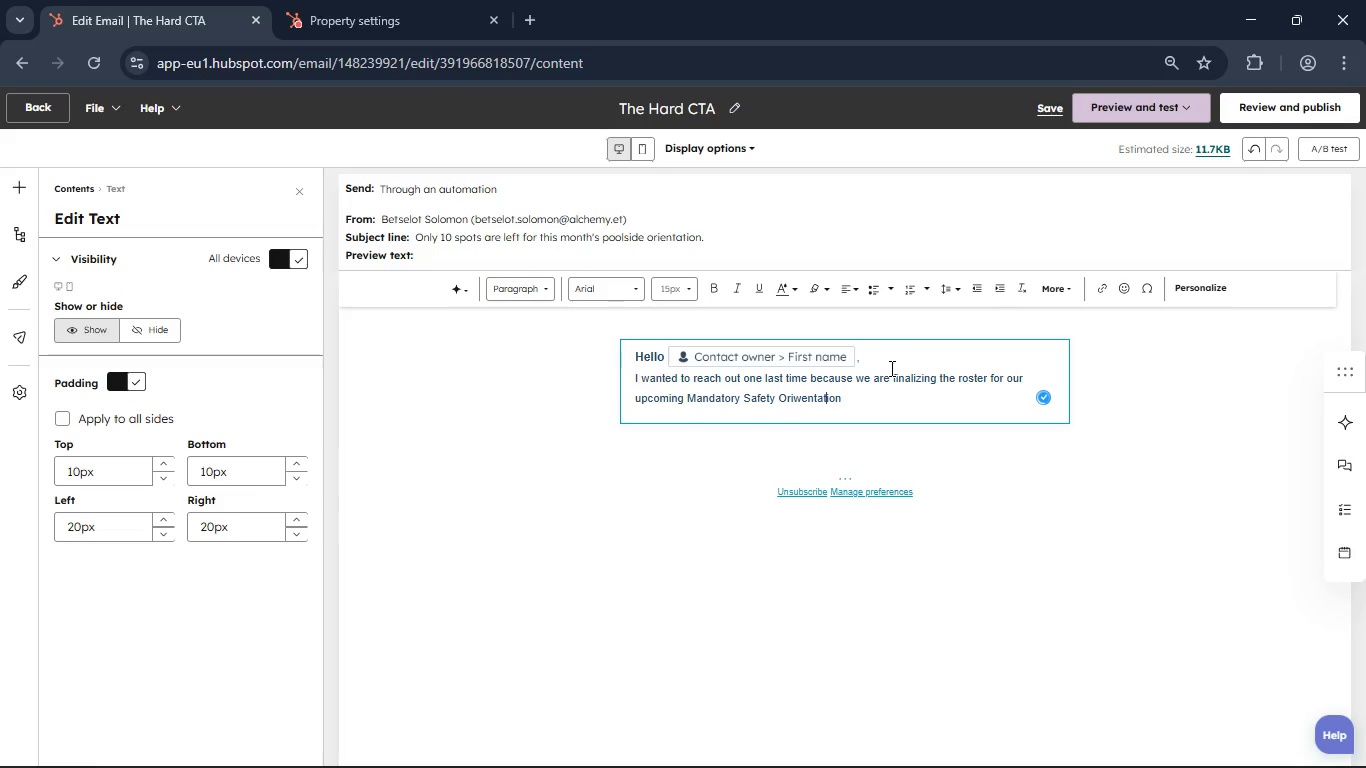 
key(ArrowLeft)
 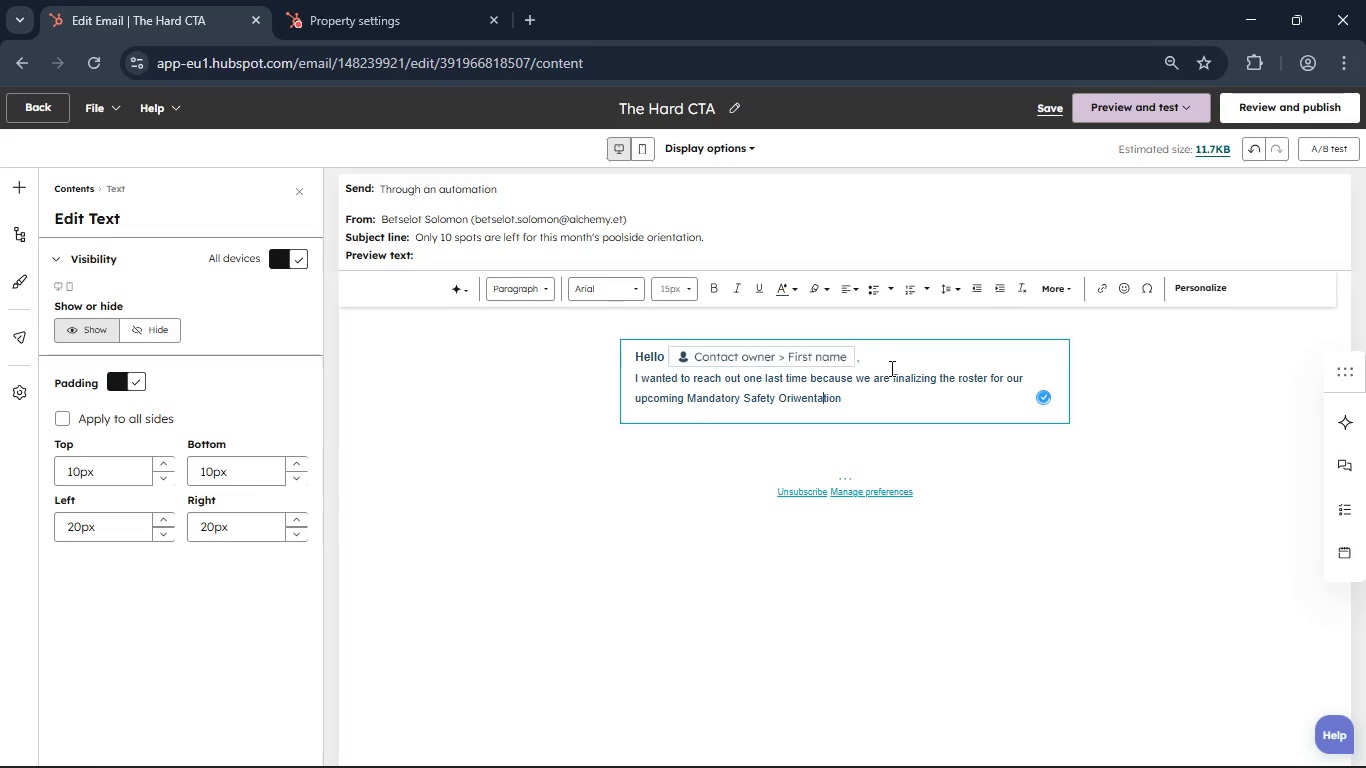 
key(ArrowLeft)
 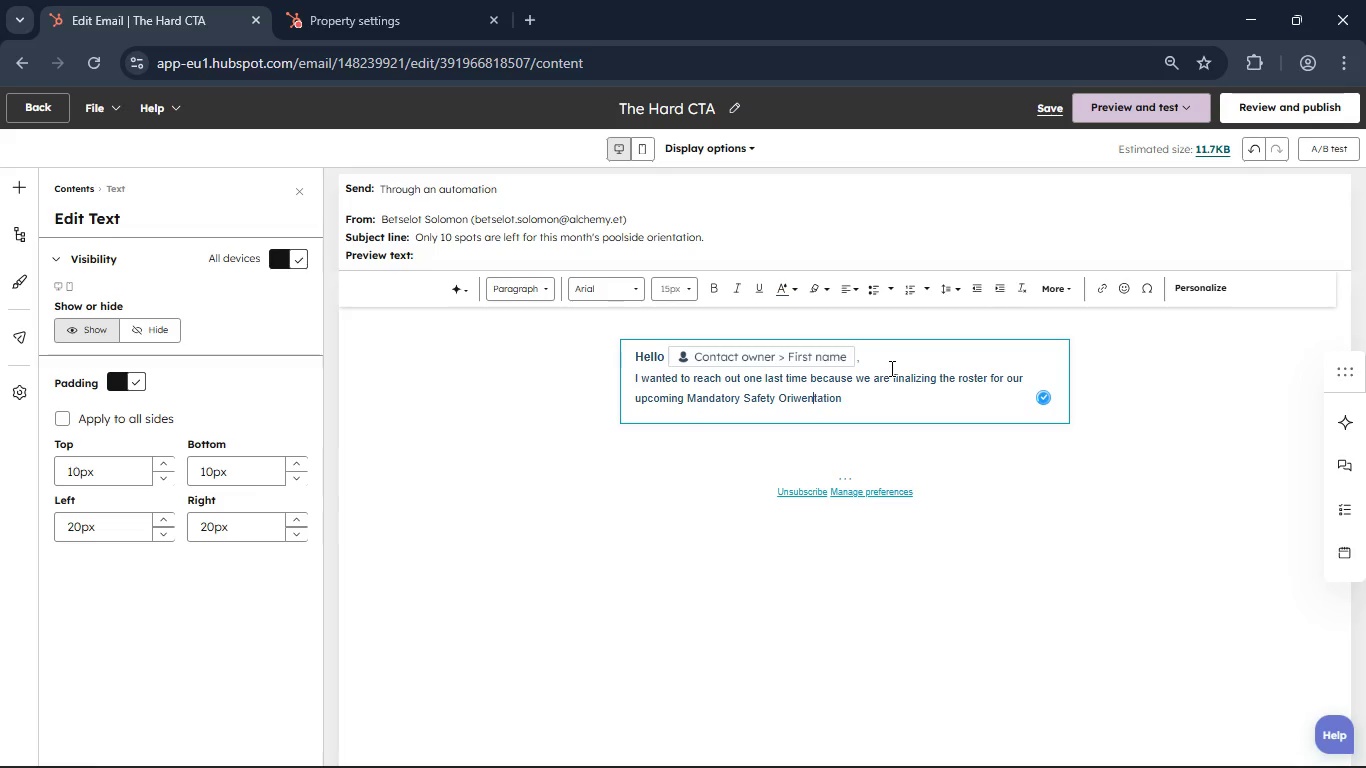 
key(ArrowLeft)
 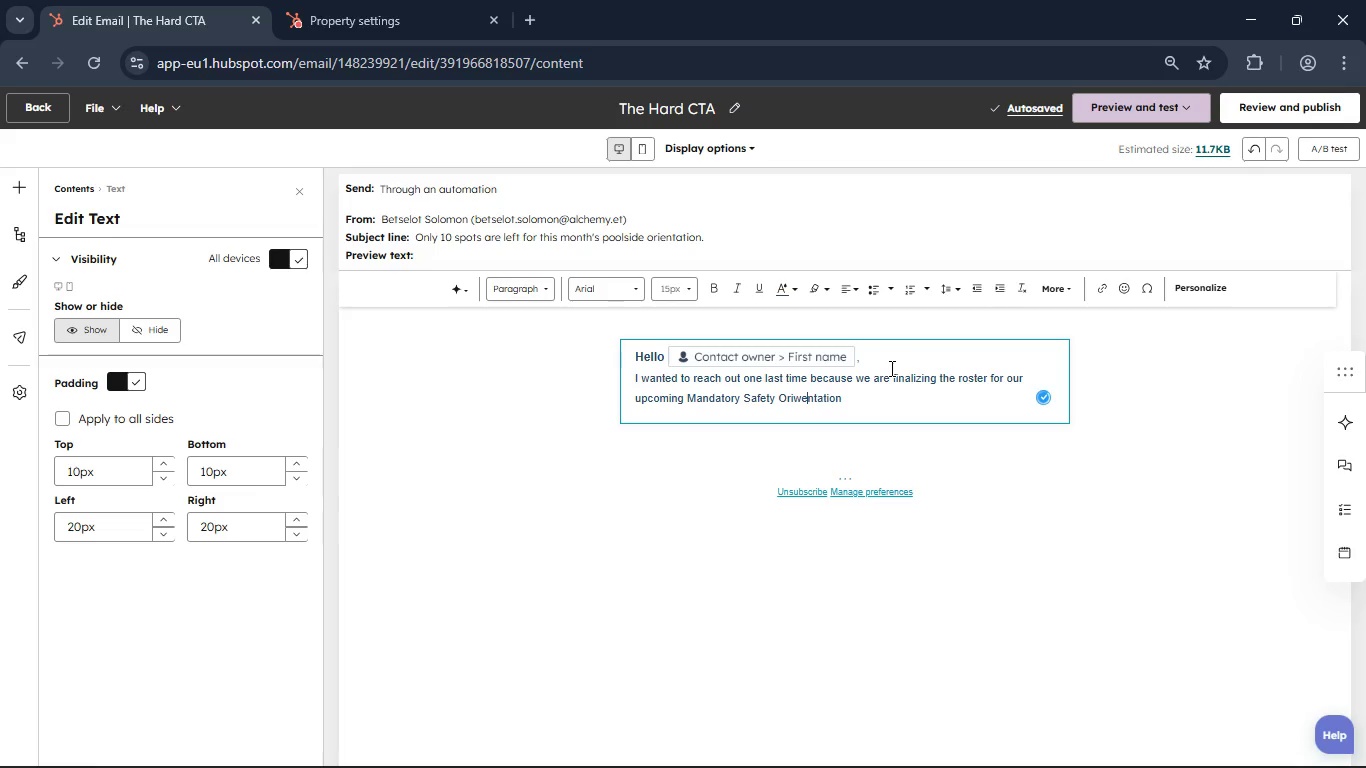 
key(ArrowLeft)
 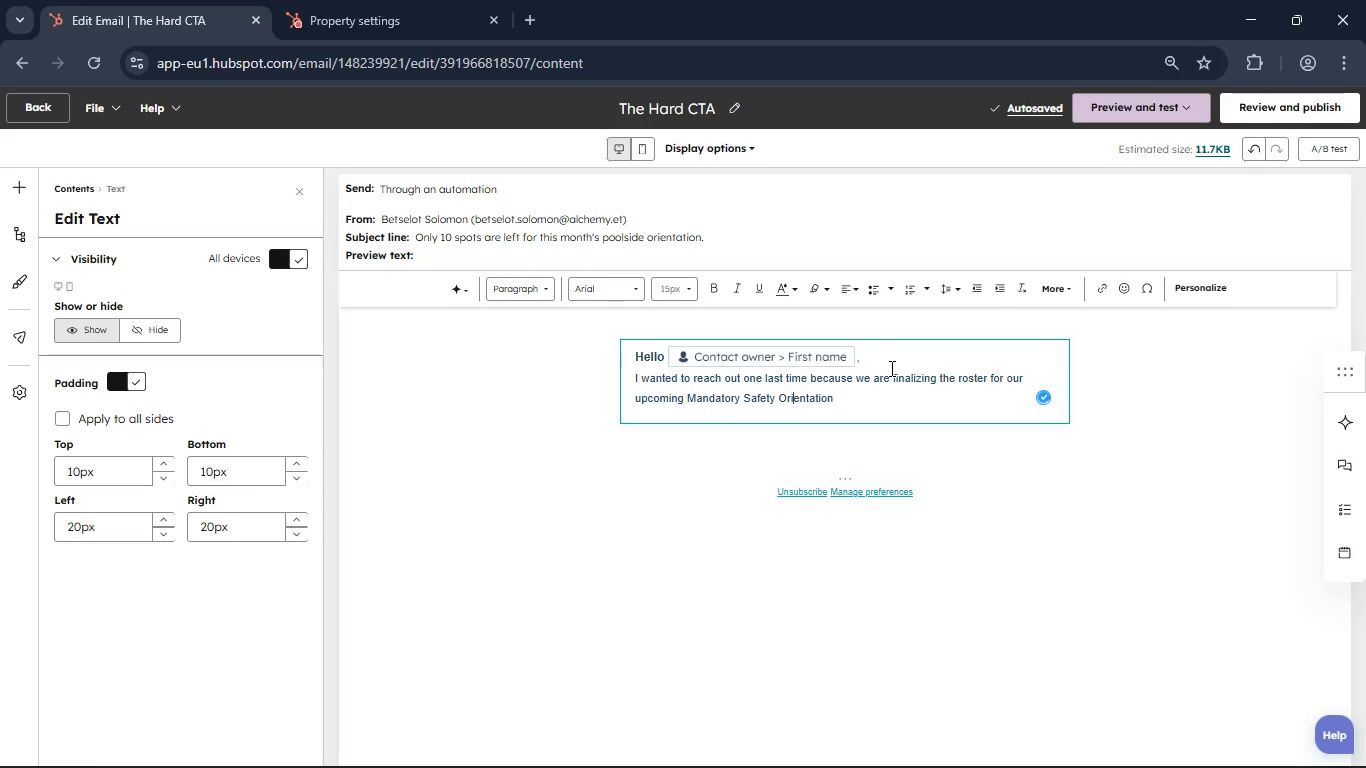 
key(Backspace)
type([End] and PoolSide Tour)
 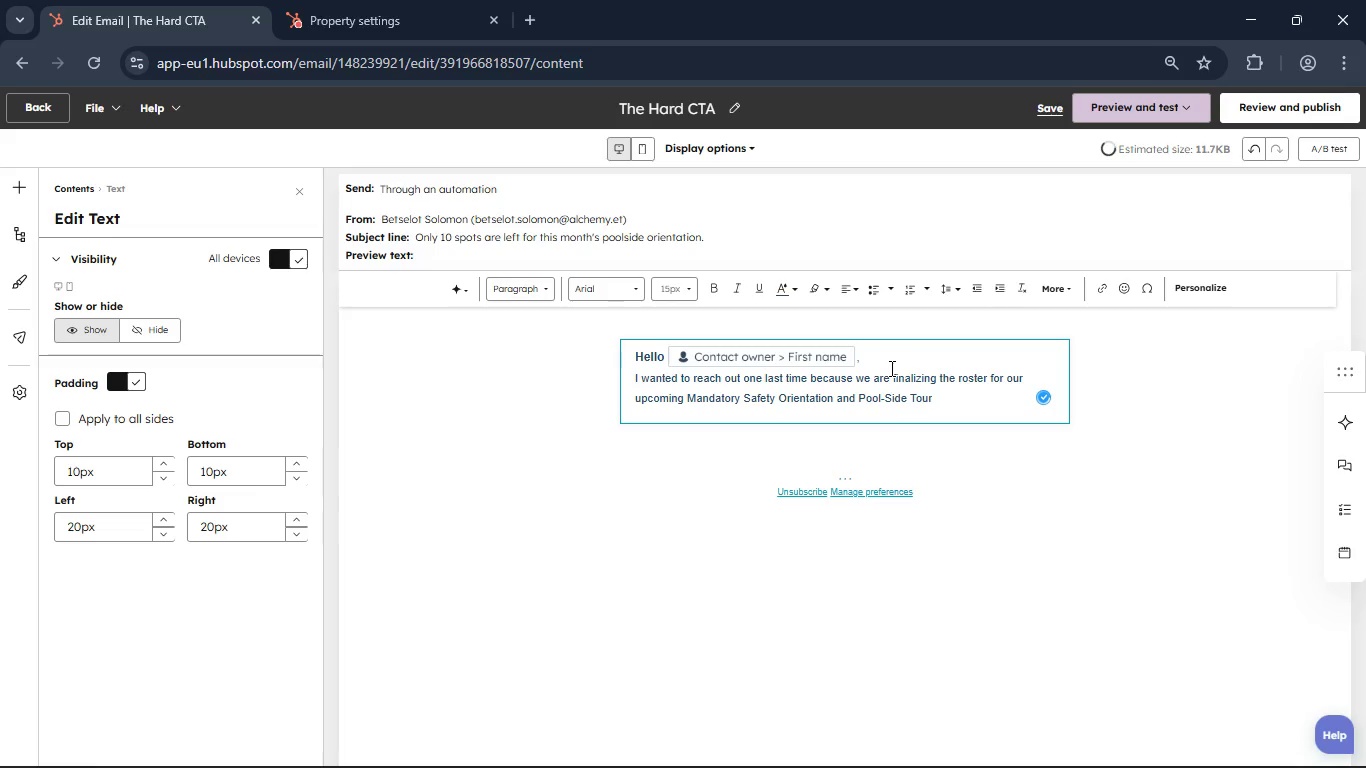 
 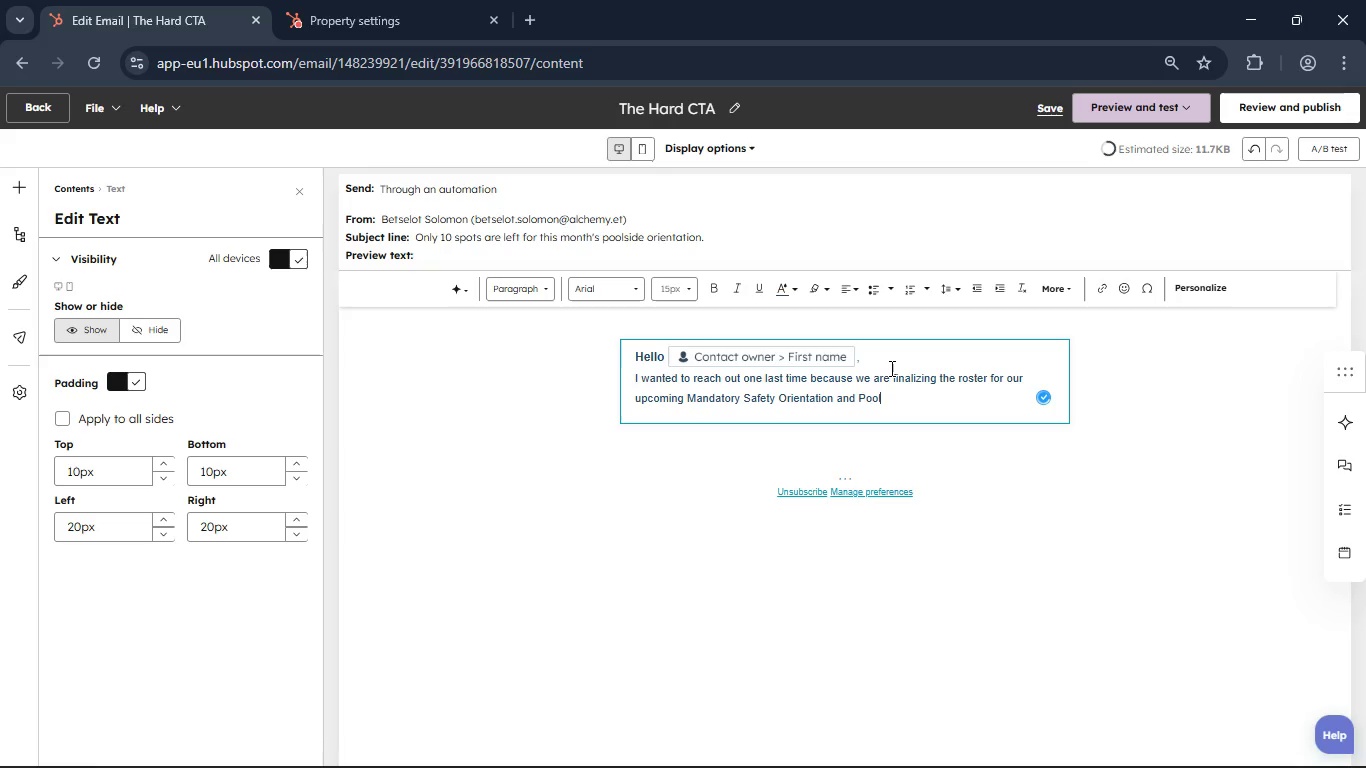 
hold_key(key=Minus, duration=0.31)
 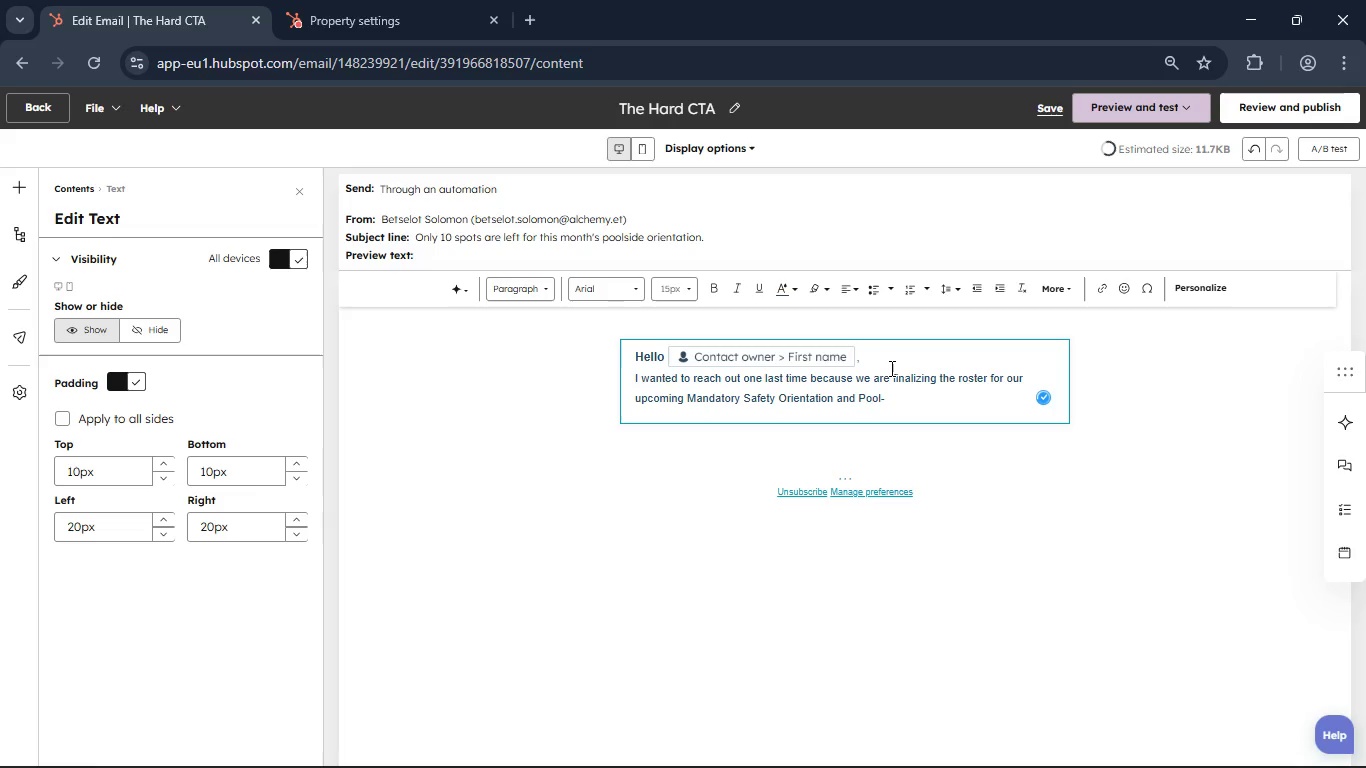 
left_click_drag(start_coordinate=[687, 401], to_coordinate=[940, 411])
 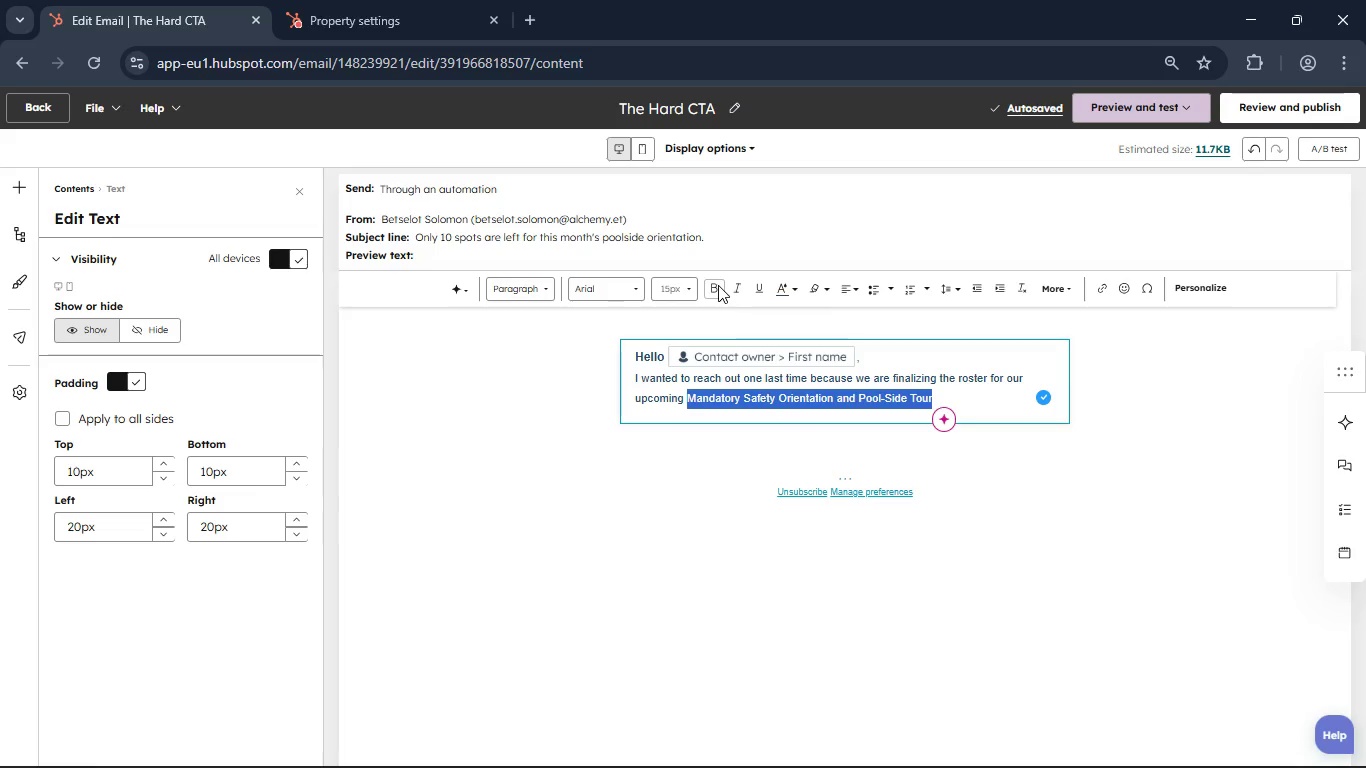 
left_click([718, 285])
 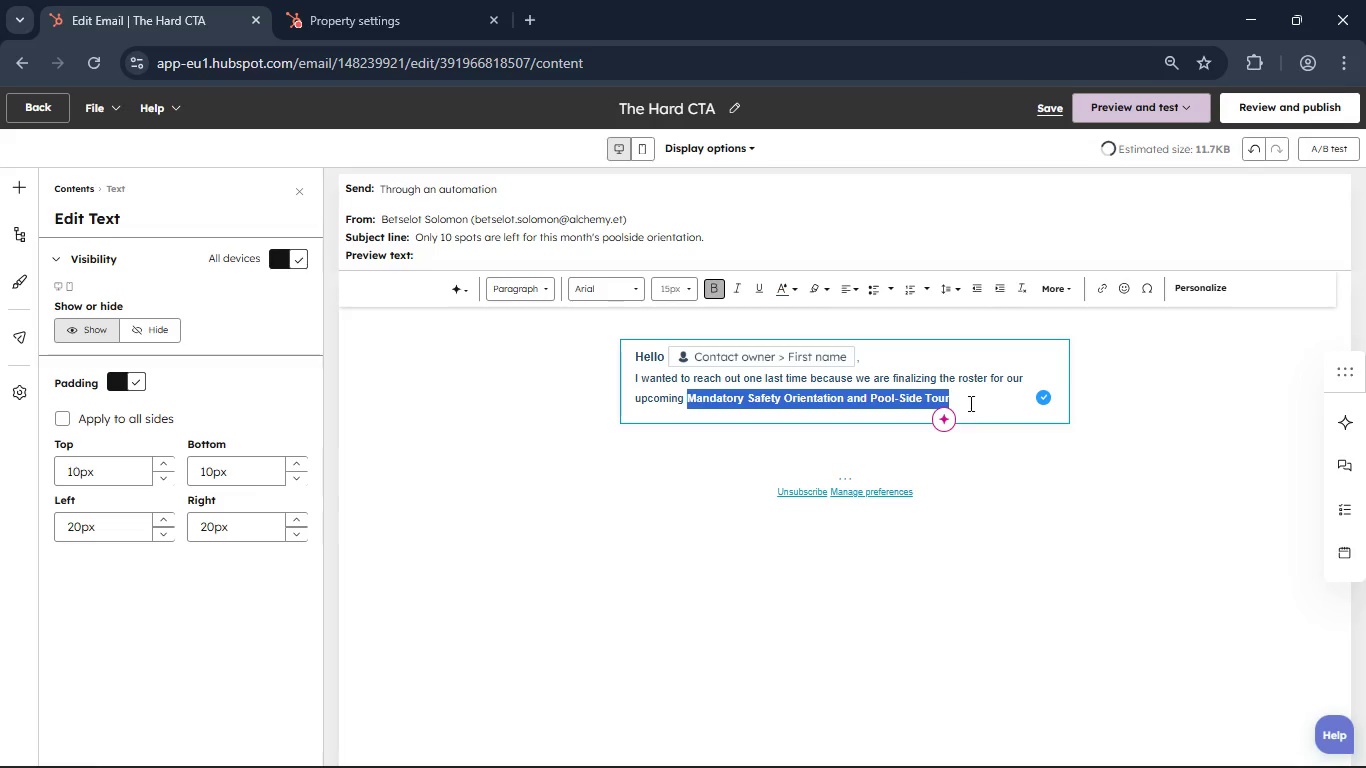 
left_click([969, 403])
 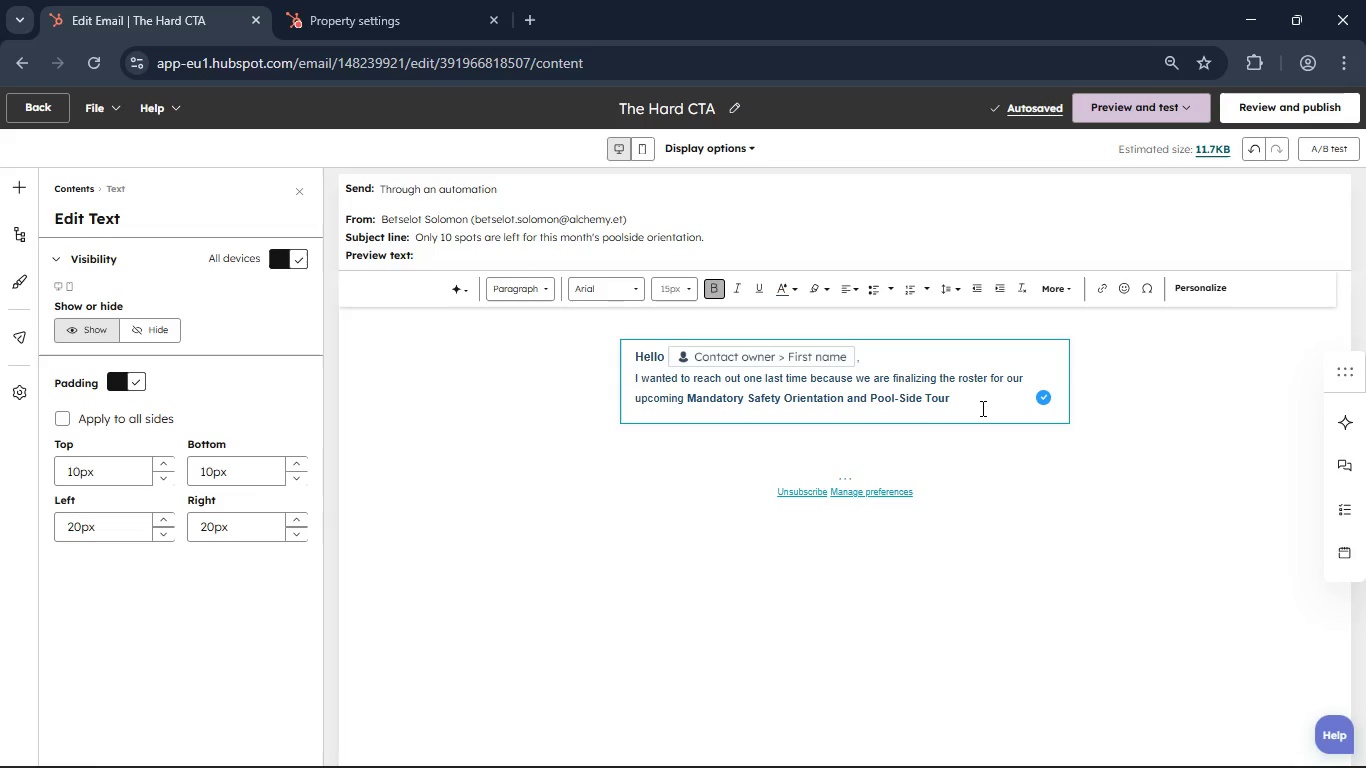 
key(Period)
 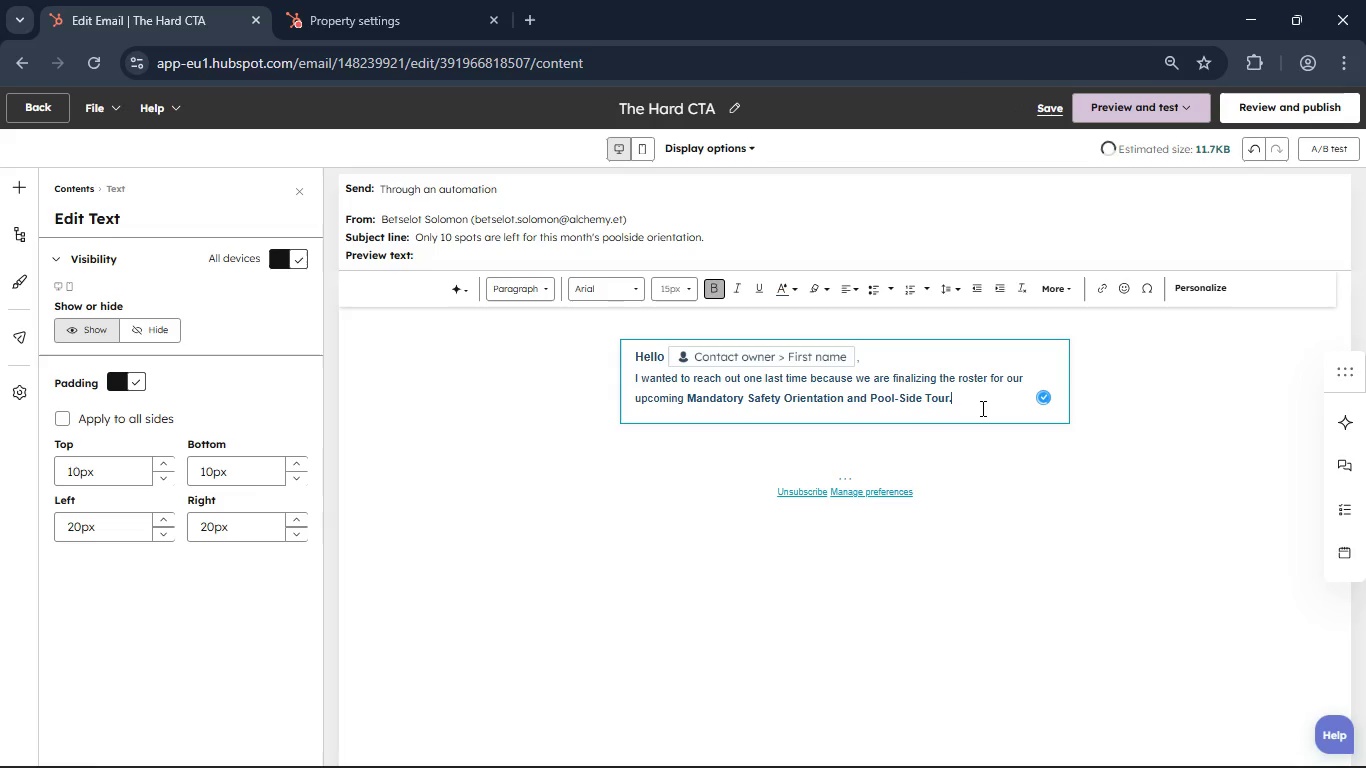 
key(Enter)
 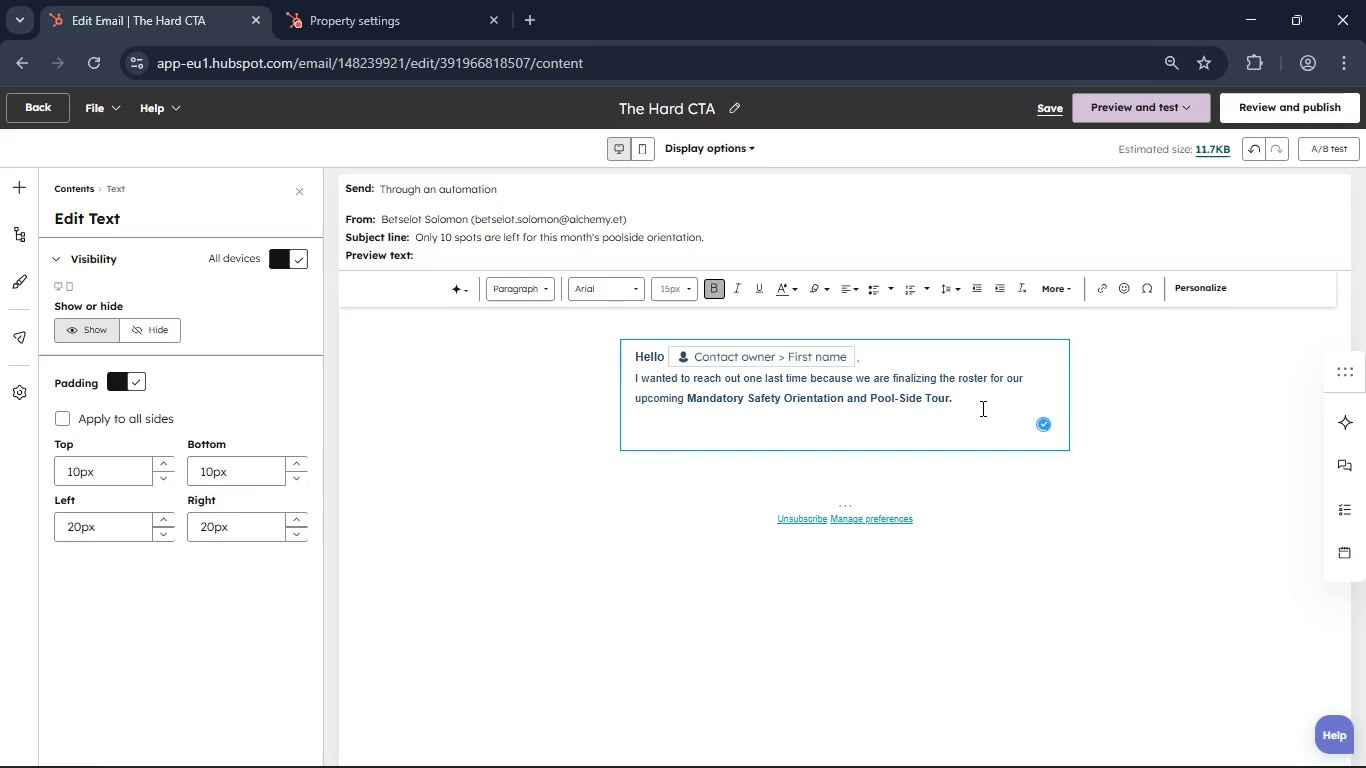 
type(To keep our )
 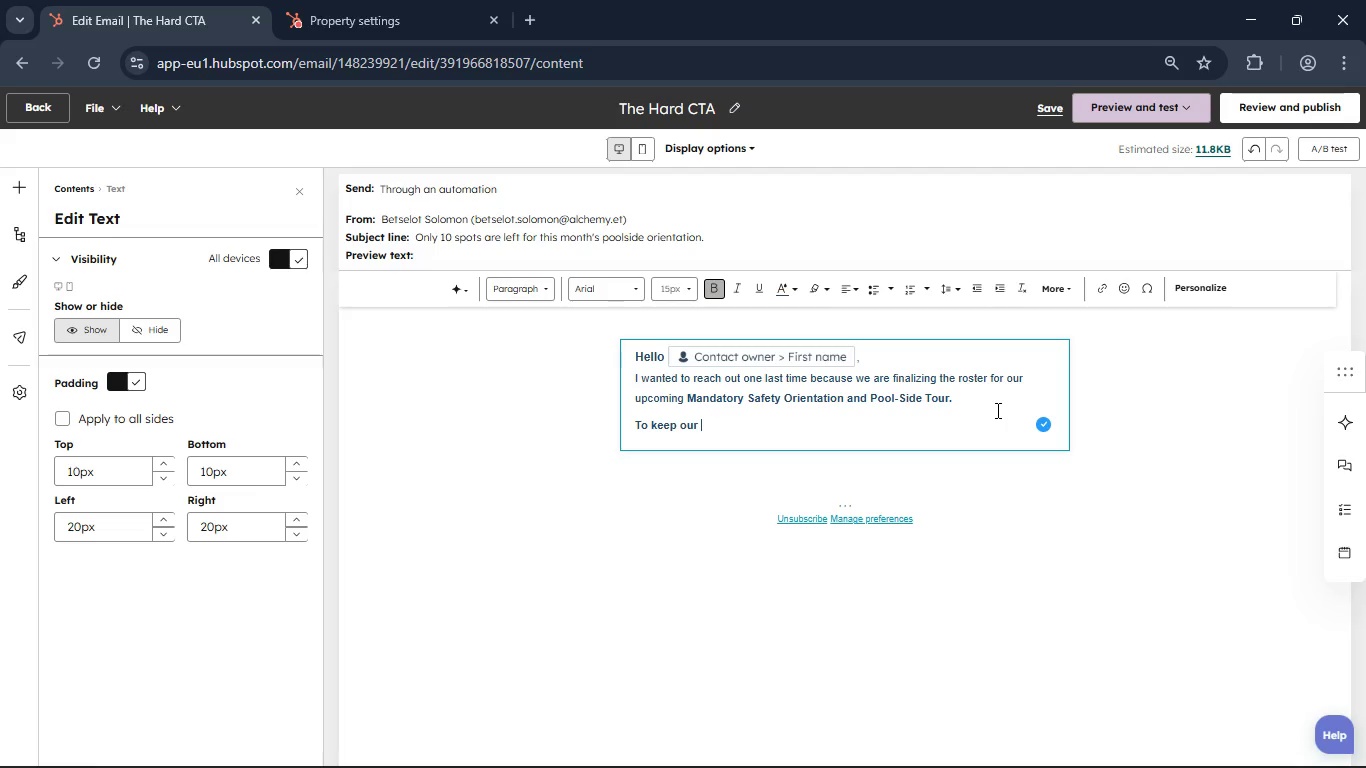 
left_click_drag(start_coordinate=[700, 412], to_coordinate=[629, 441])
 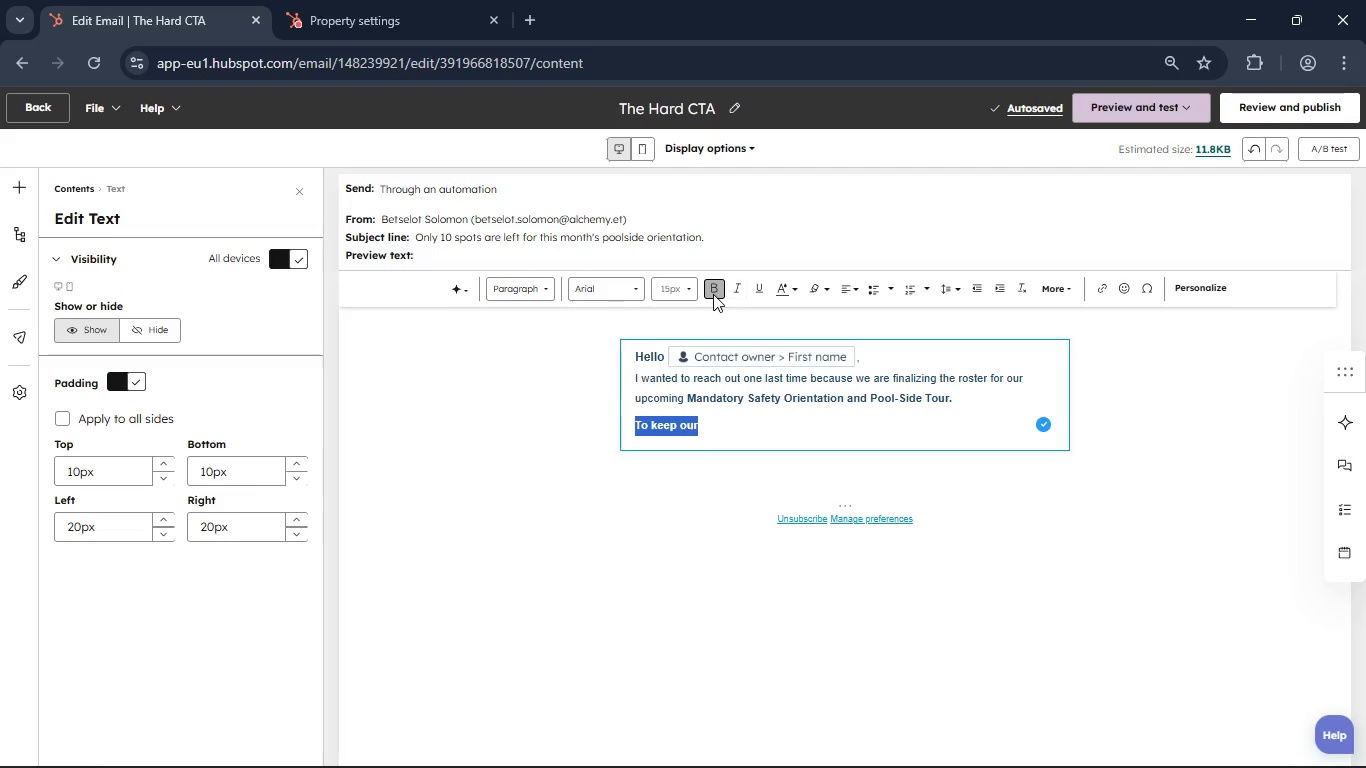 
left_click([713, 294])
 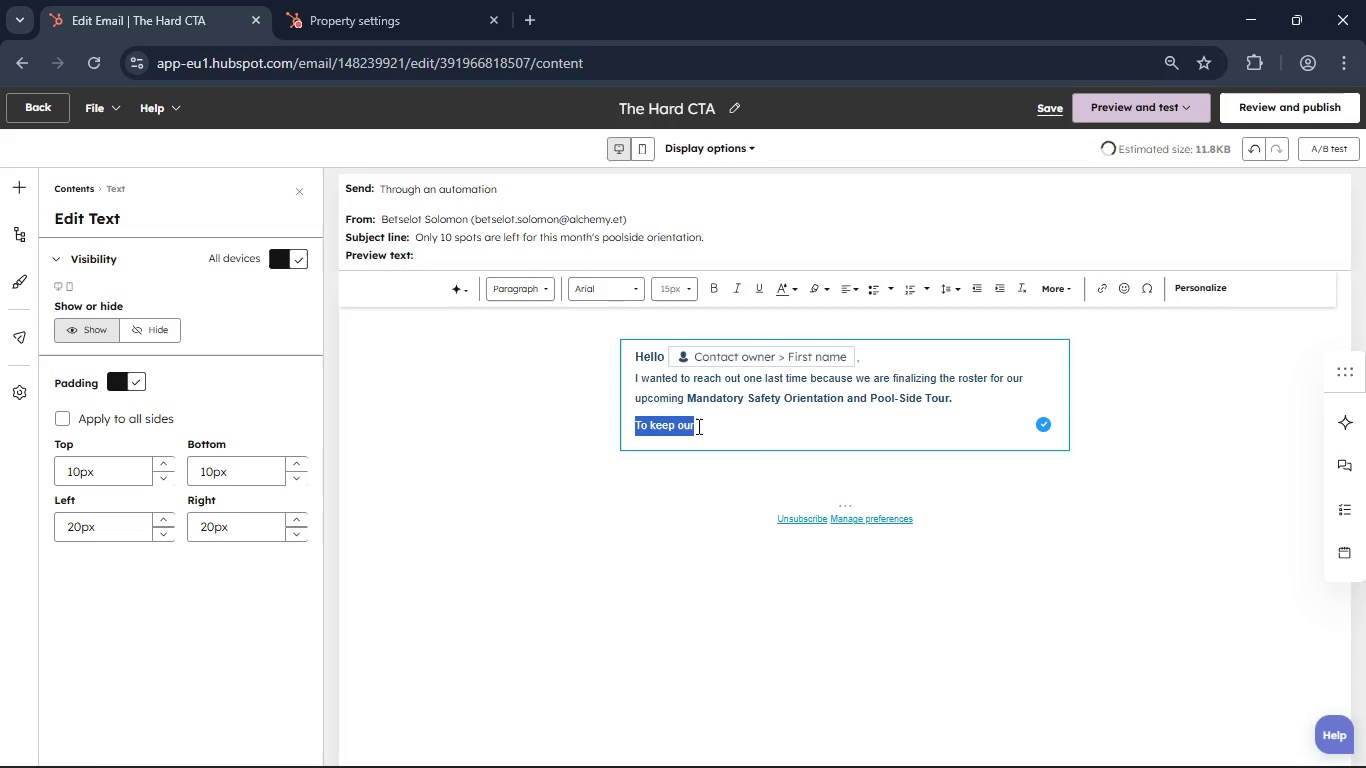 
left_click([701, 426])
 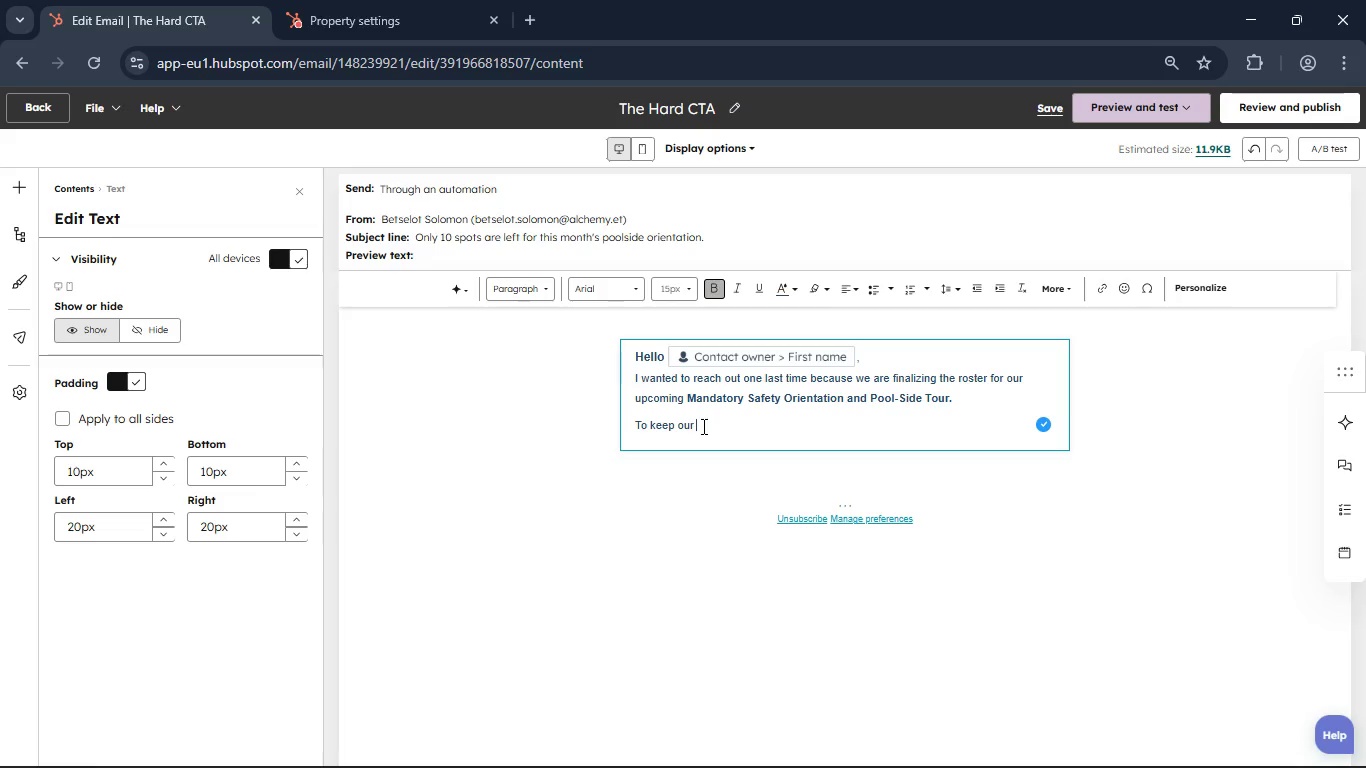 
type(training safe and personali)
 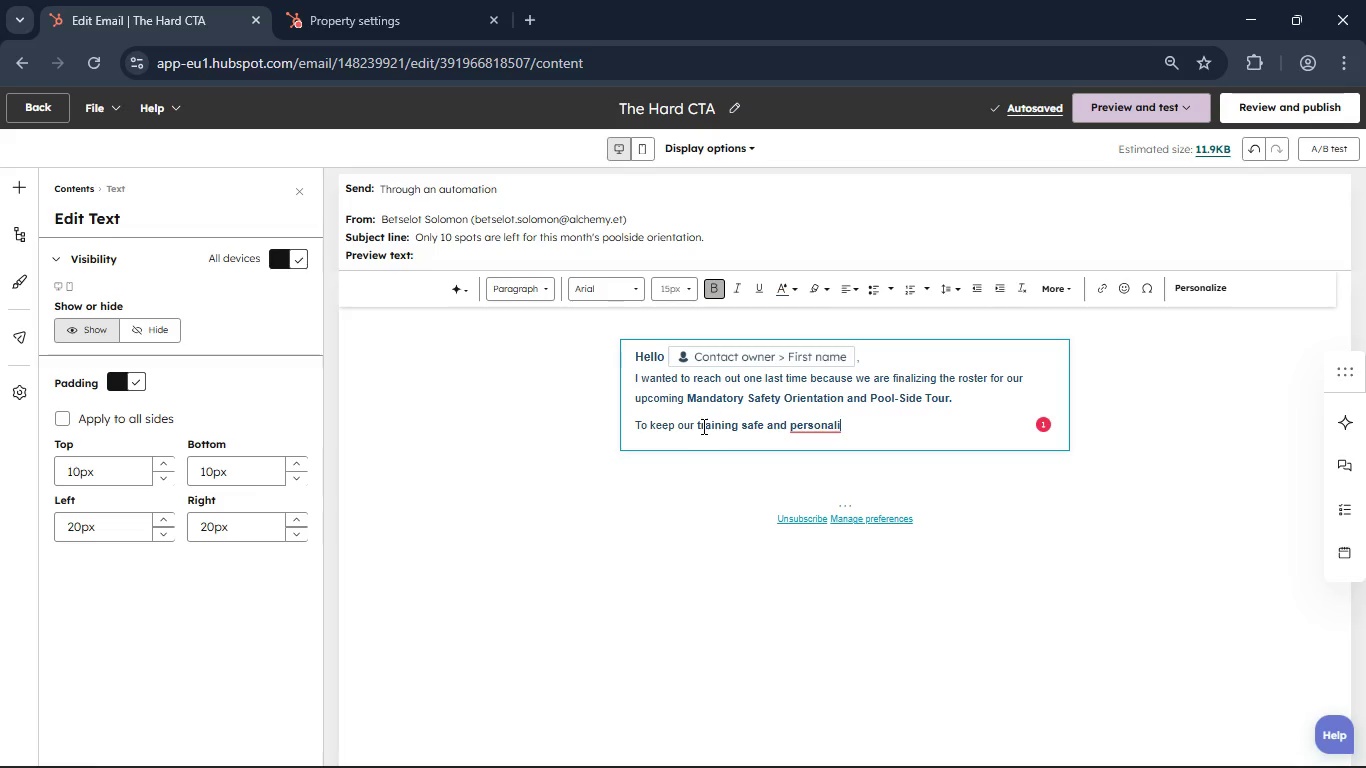 
wait(10.44)
 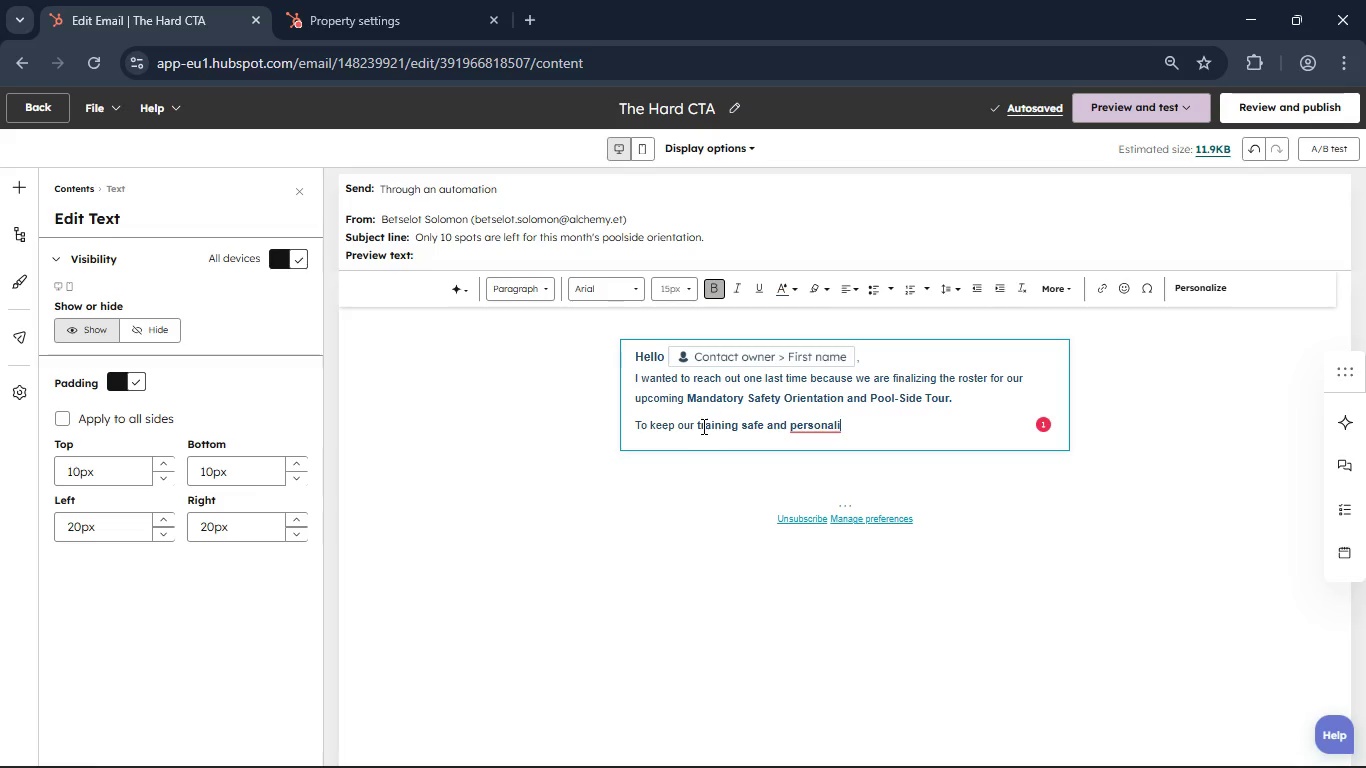 
type(zed )
key(Backspace)
type(, we limitthese sessu)
key(Backspace)
type(ions to just [NumLock]10[NumLock])
 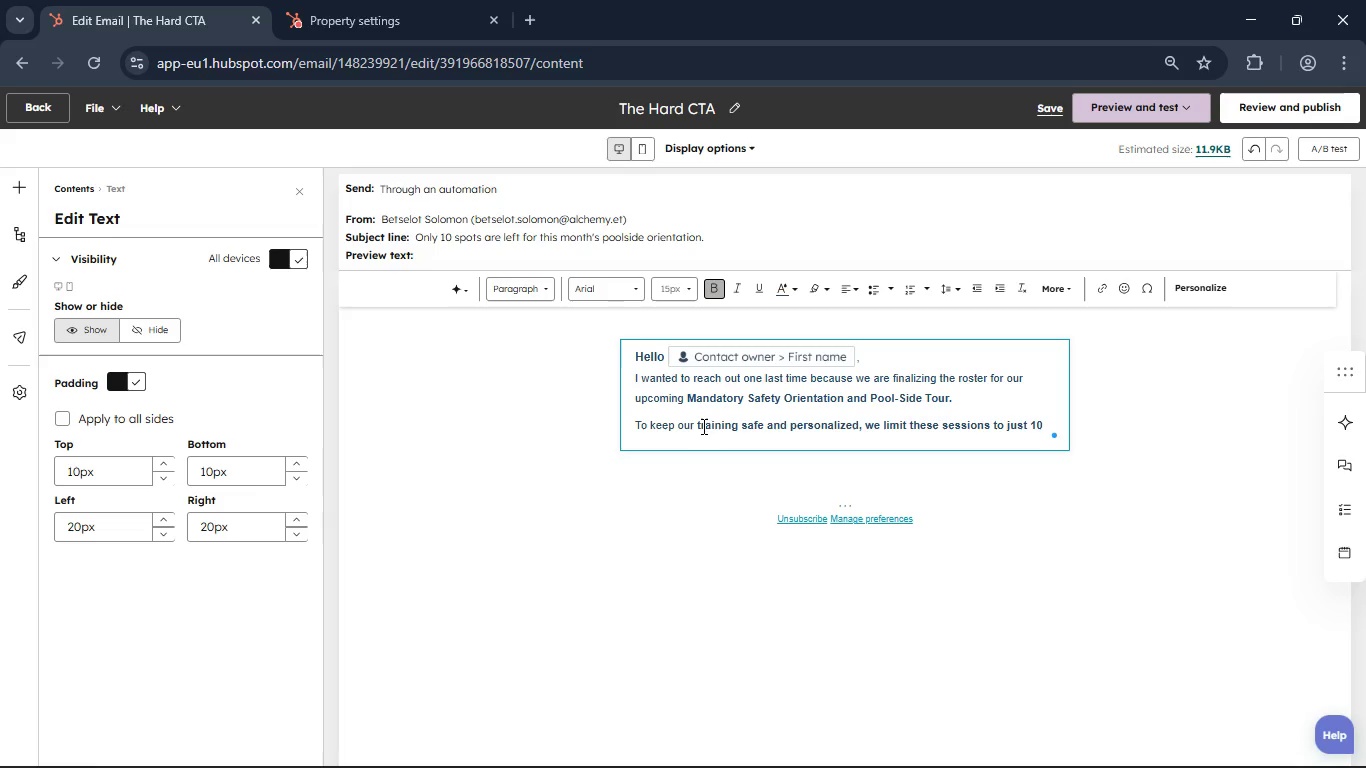 
left_click_drag(start_coordinate=[696, 427], to_coordinate=[1059, 426])
 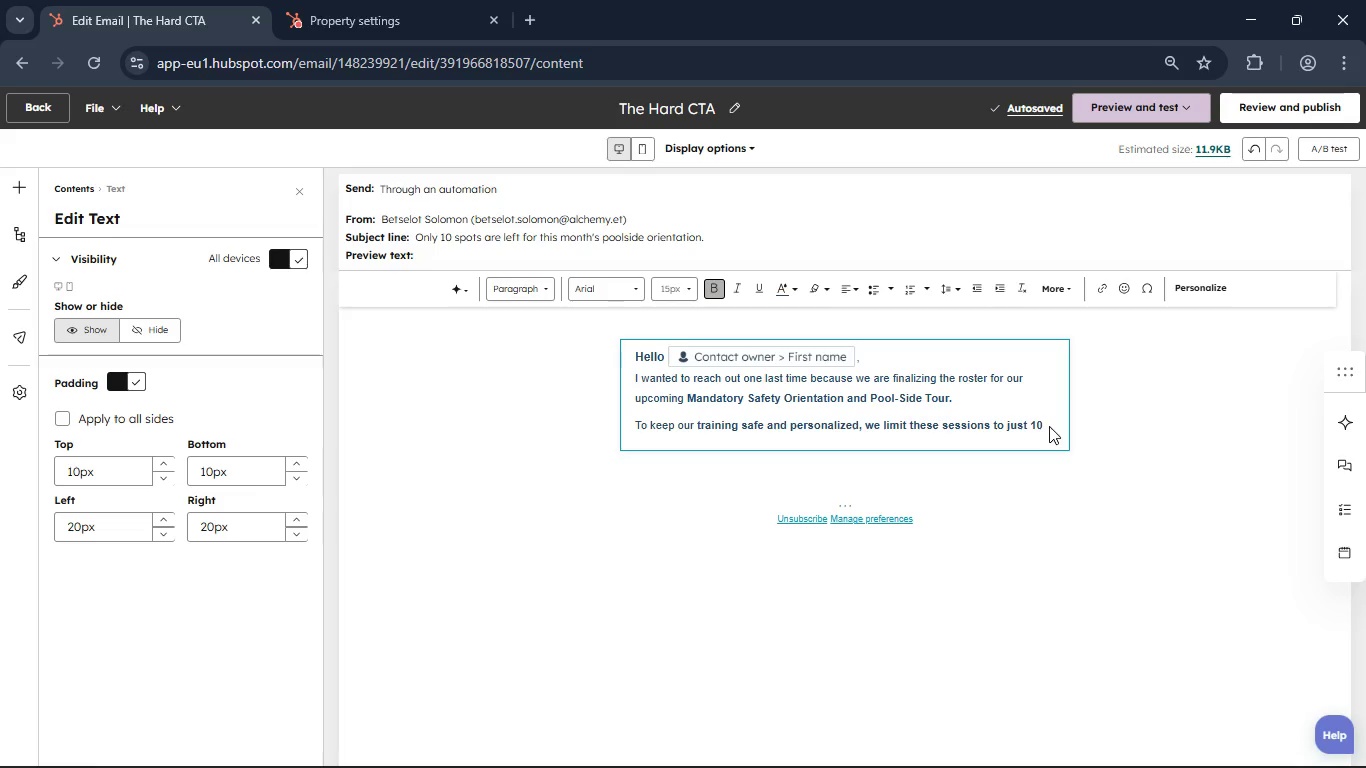 
left_click_drag(start_coordinate=[1049, 426], to_coordinate=[789, 410])
 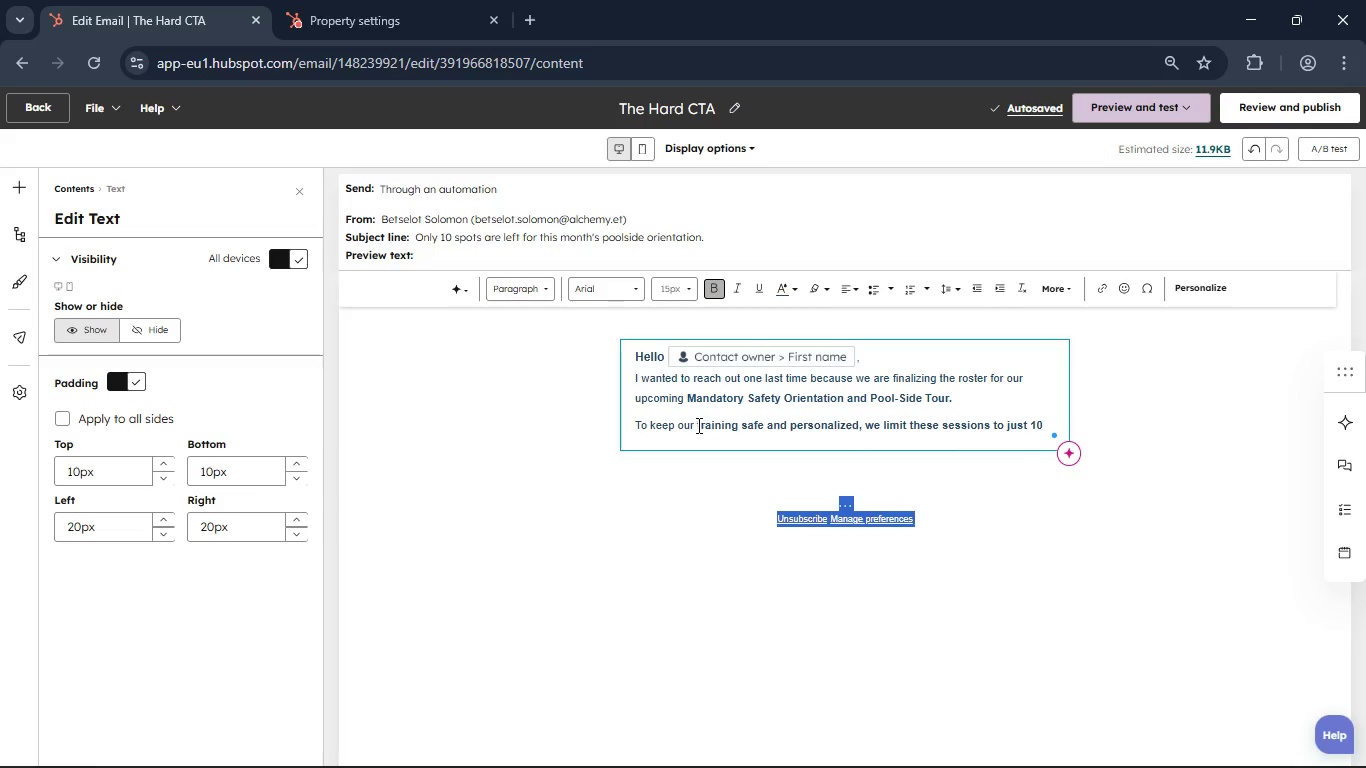 
left_click_drag(start_coordinate=[696, 425], to_coordinate=[951, 410])
 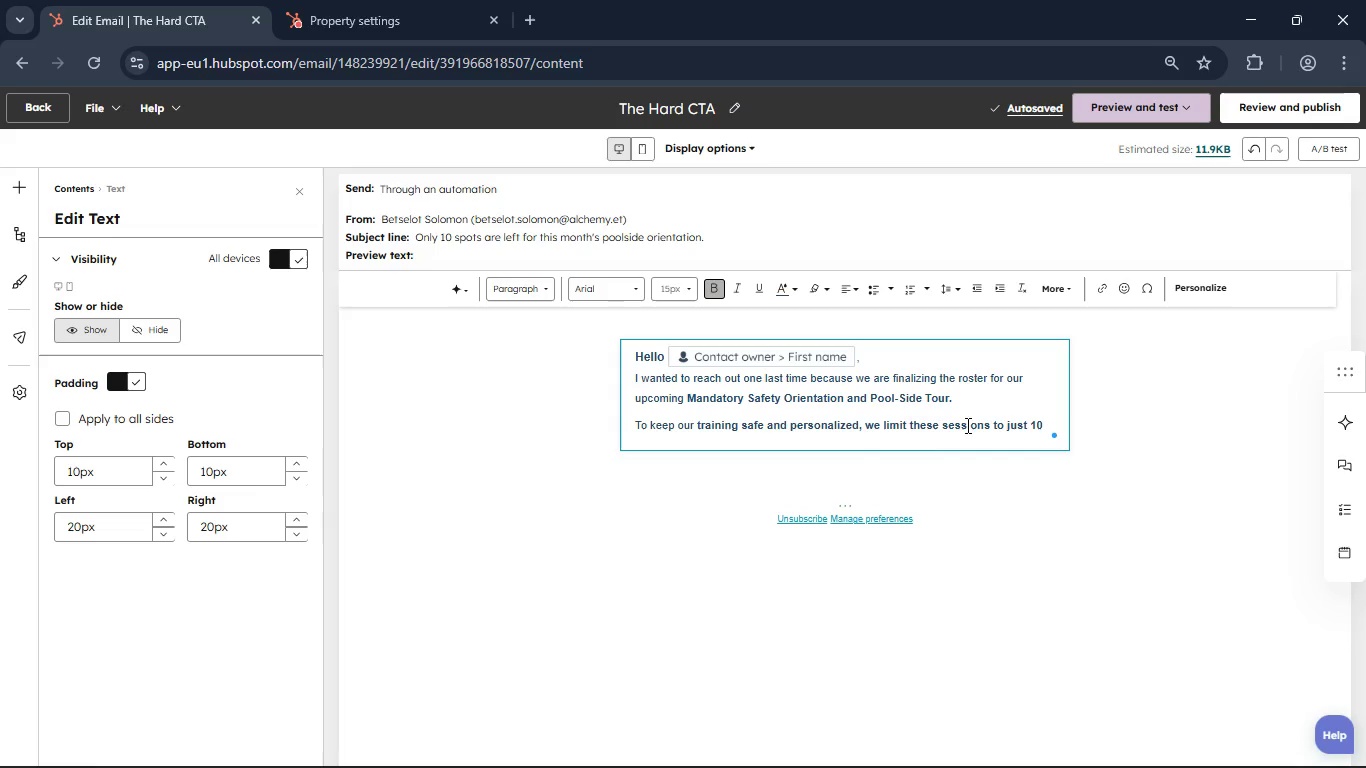 
left_click([968, 425])
 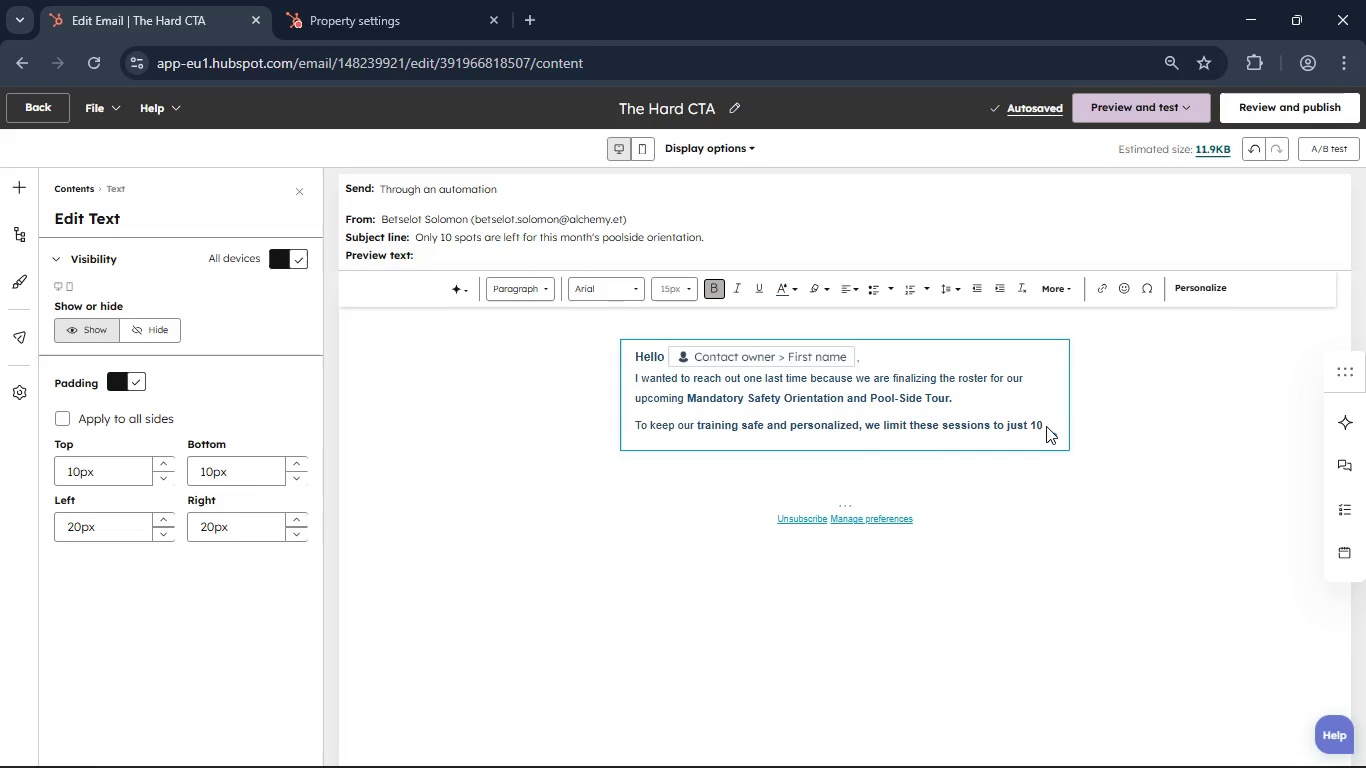 
left_click([1046, 423])
 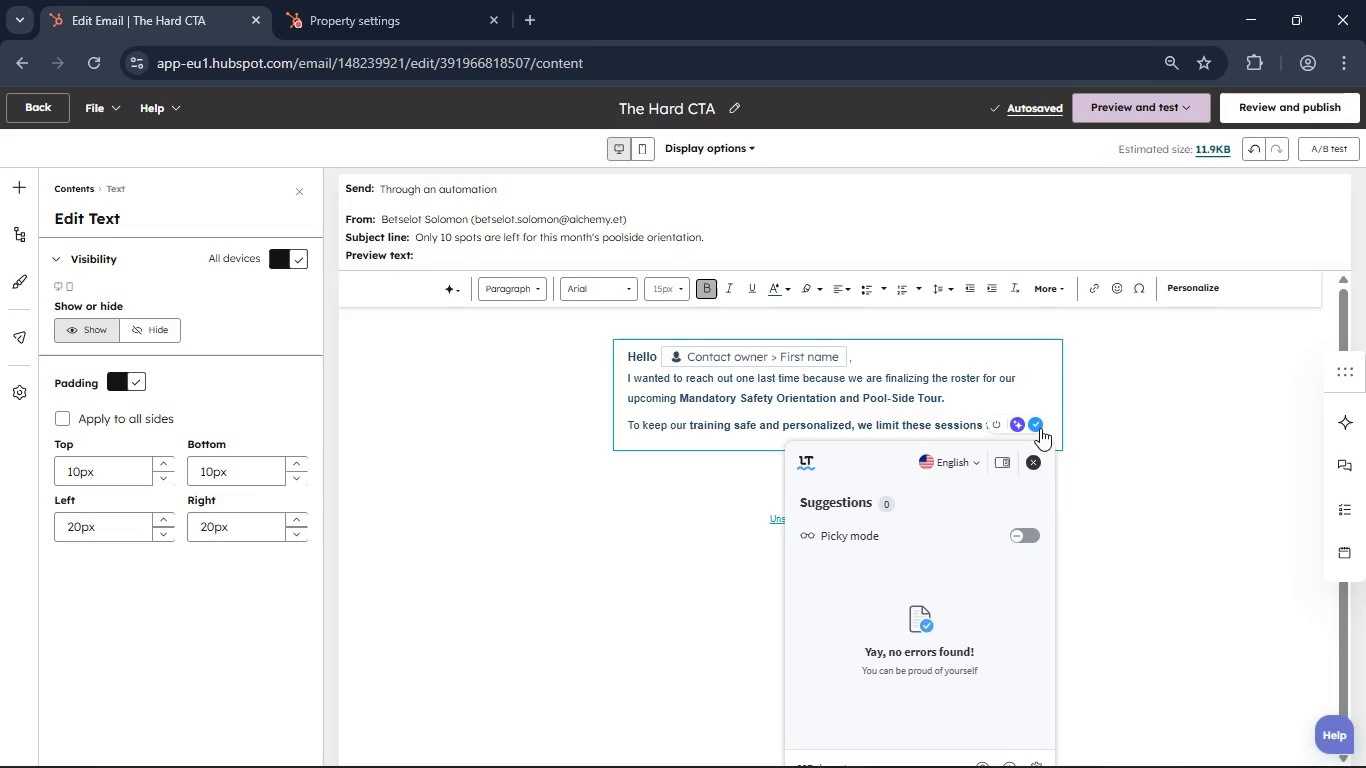 
left_click([1029, 355])
 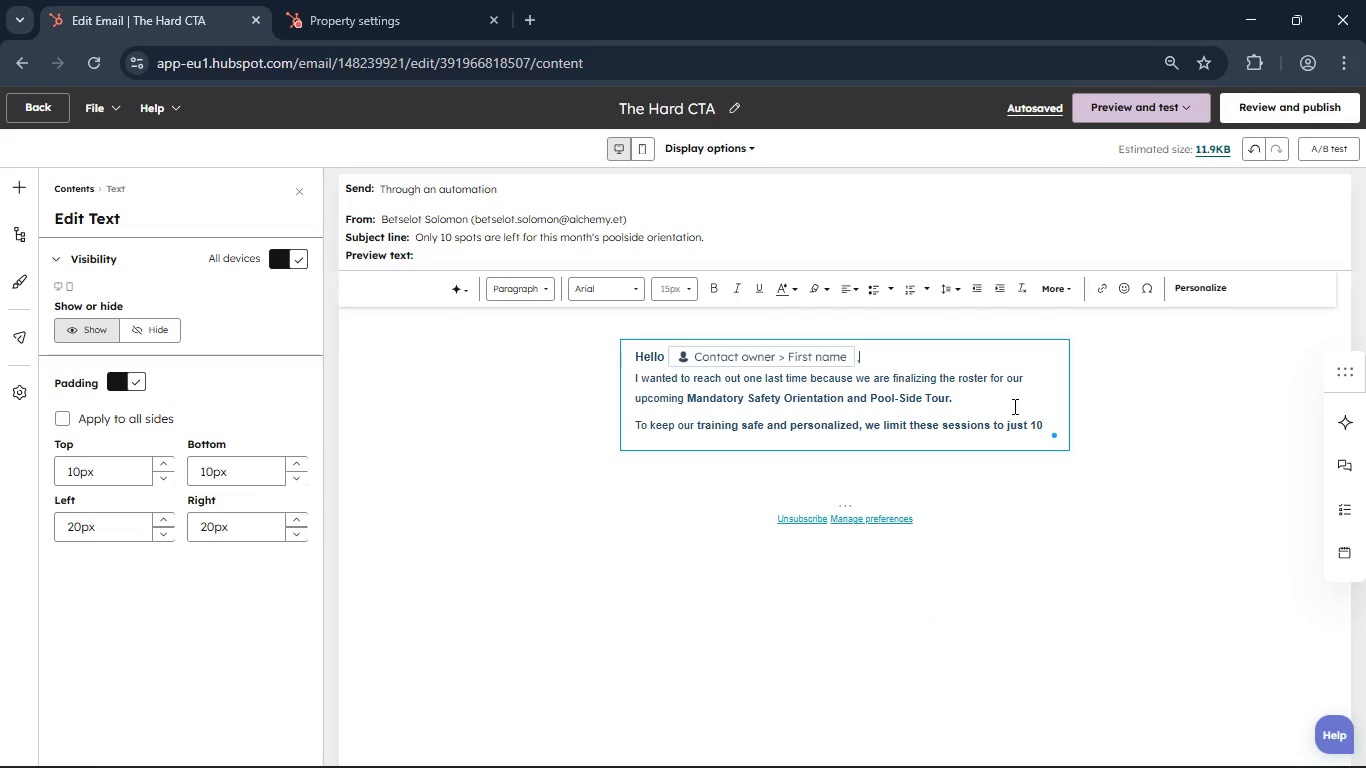 
mouse_move([1003, 409])
 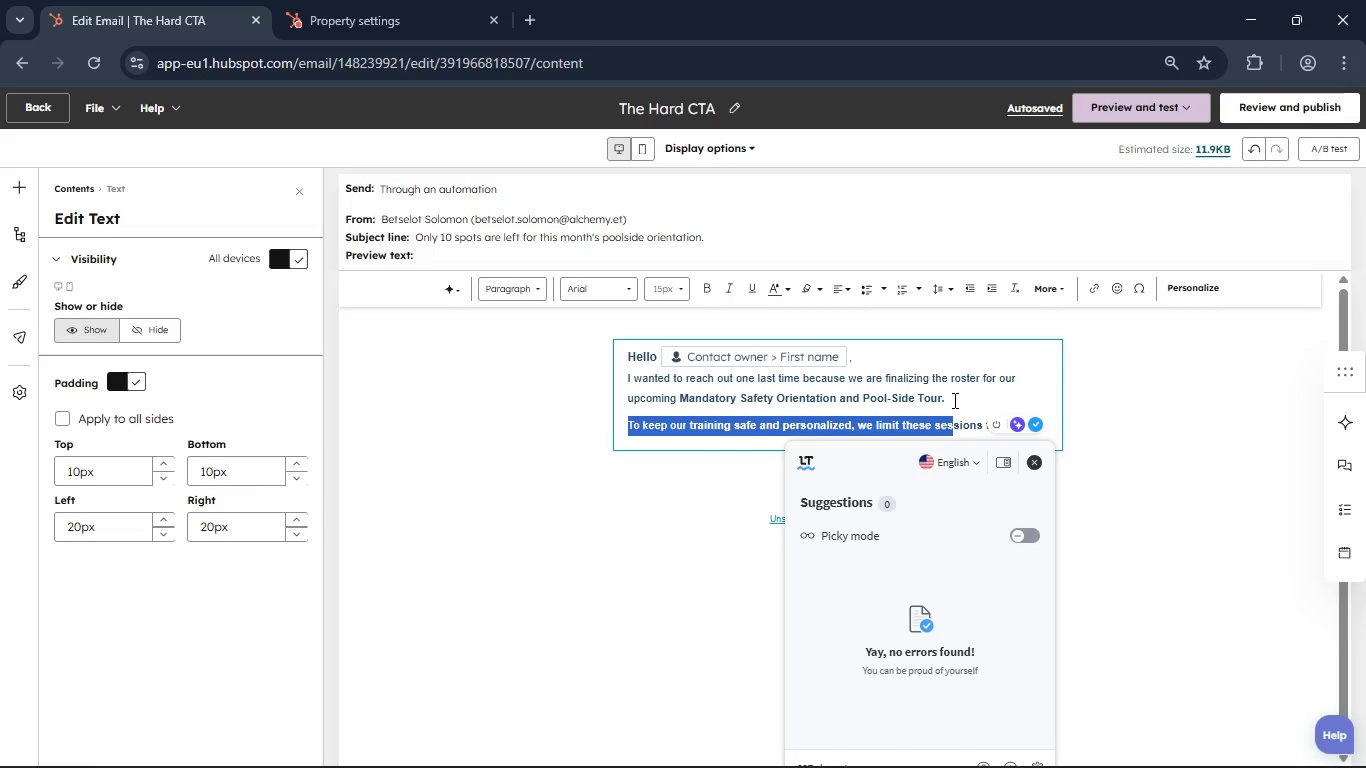 
left_click_drag(start_coordinate=[953, 409], to_coordinate=[953, 400])
 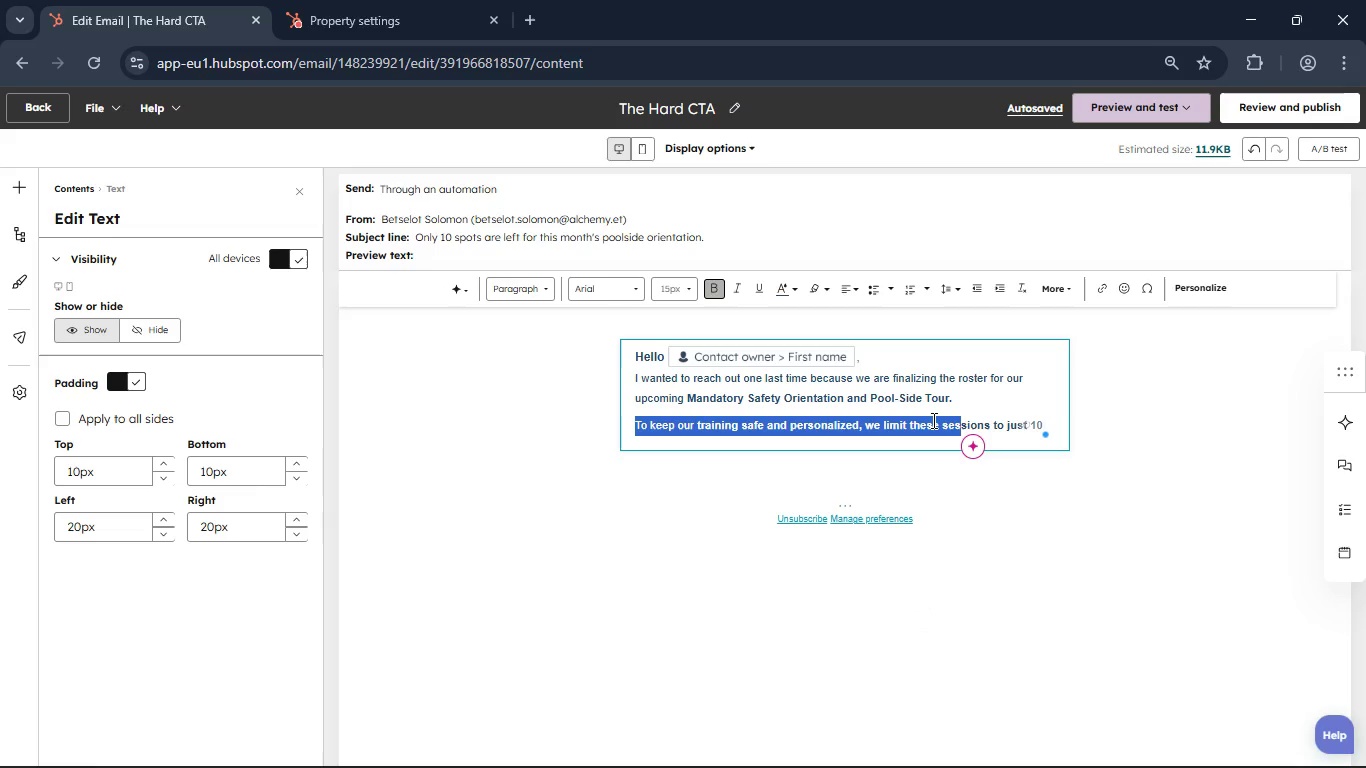 
left_click_drag(start_coordinate=[932, 420], to_coordinate=[772, 409])
 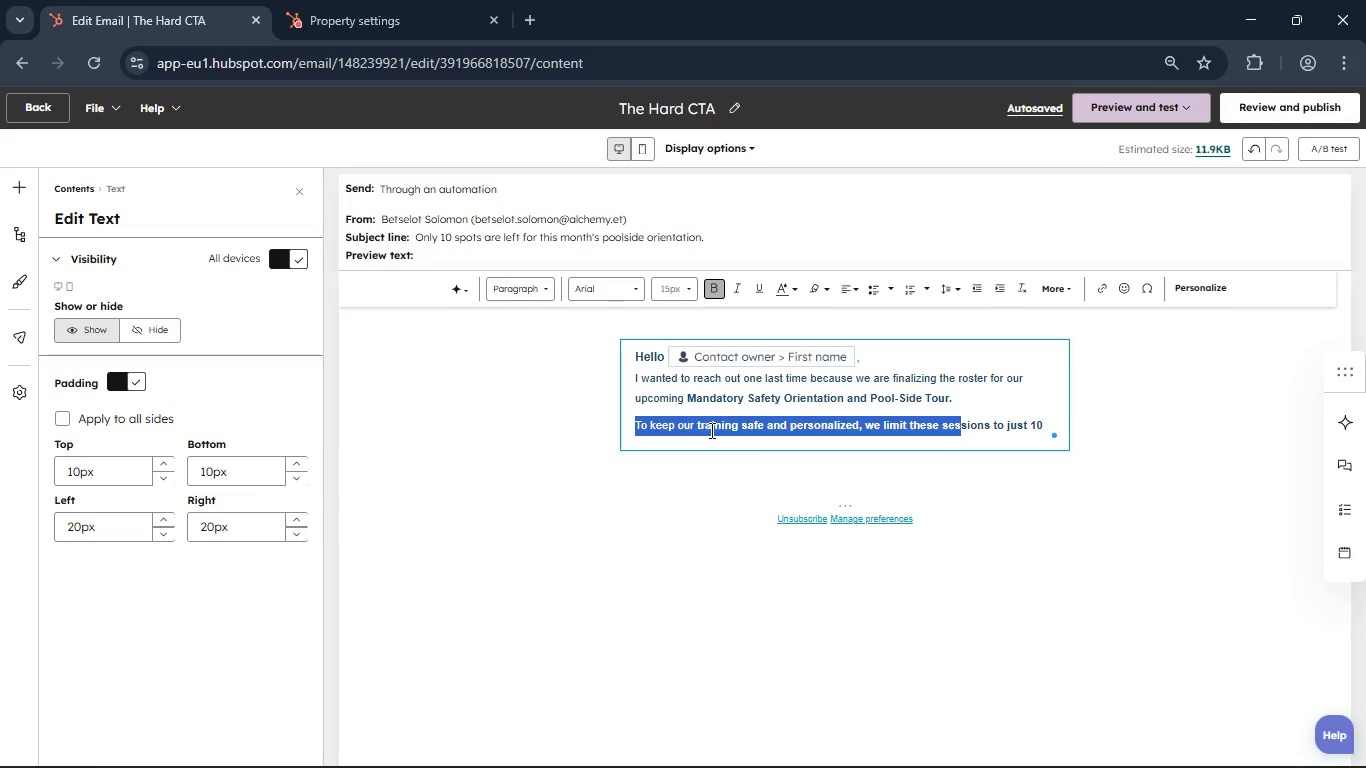 
left_click([710, 430])
 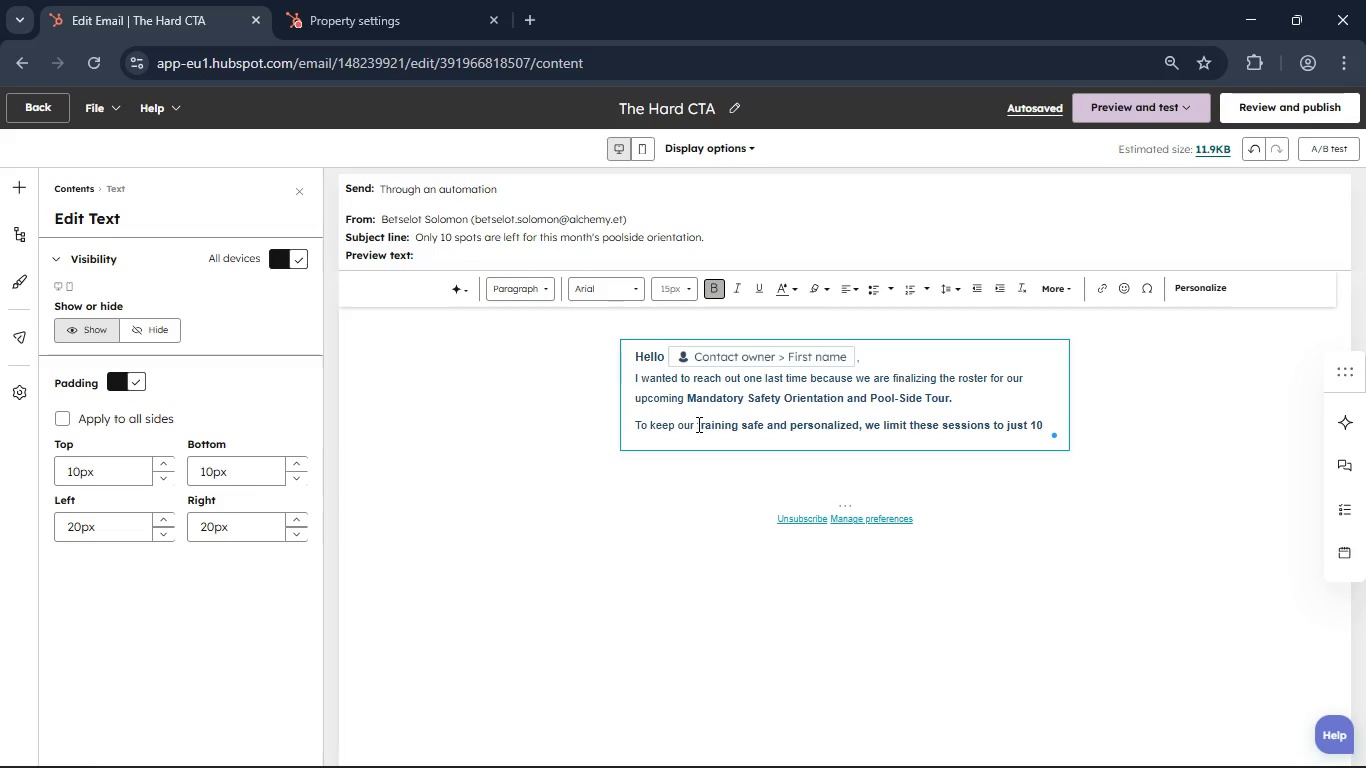 
left_click_drag(start_coordinate=[697, 424], to_coordinate=[1045, 422])
 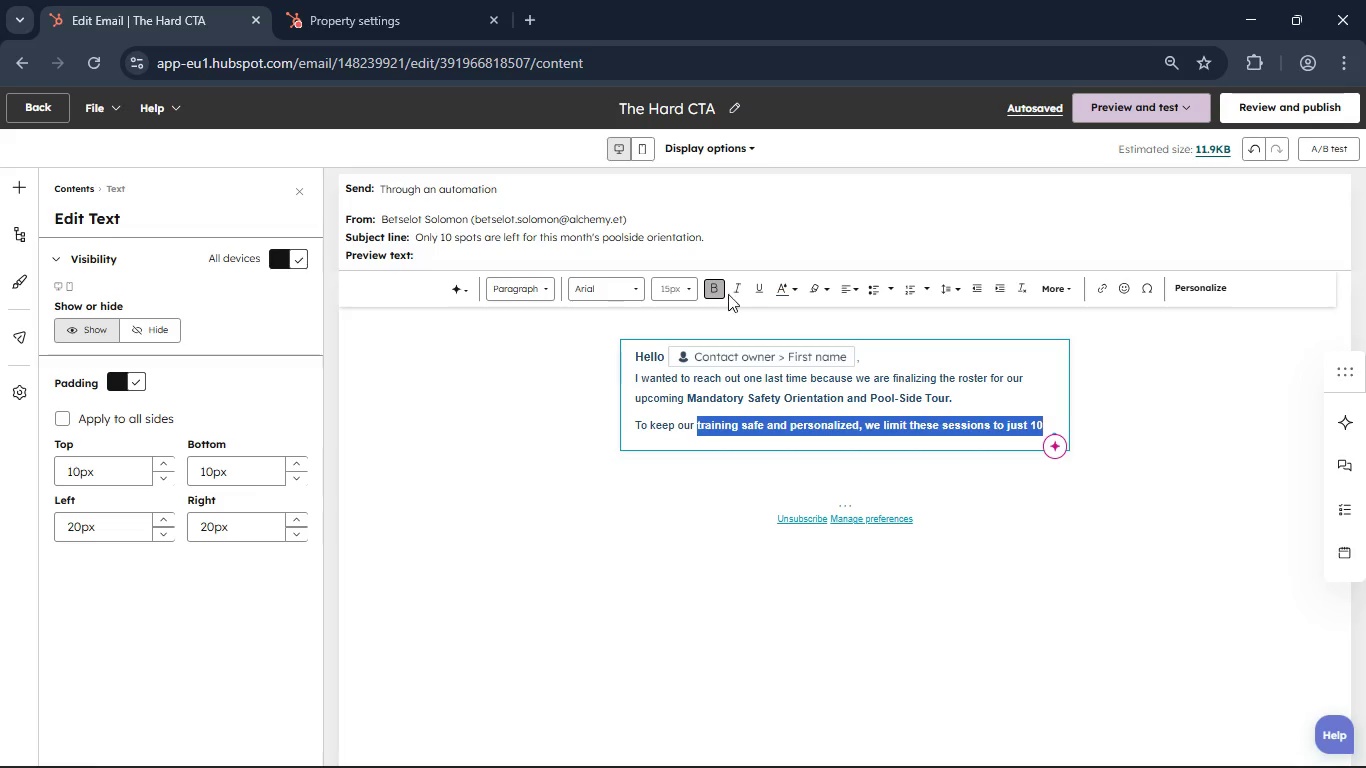 
left_click([726, 290])
 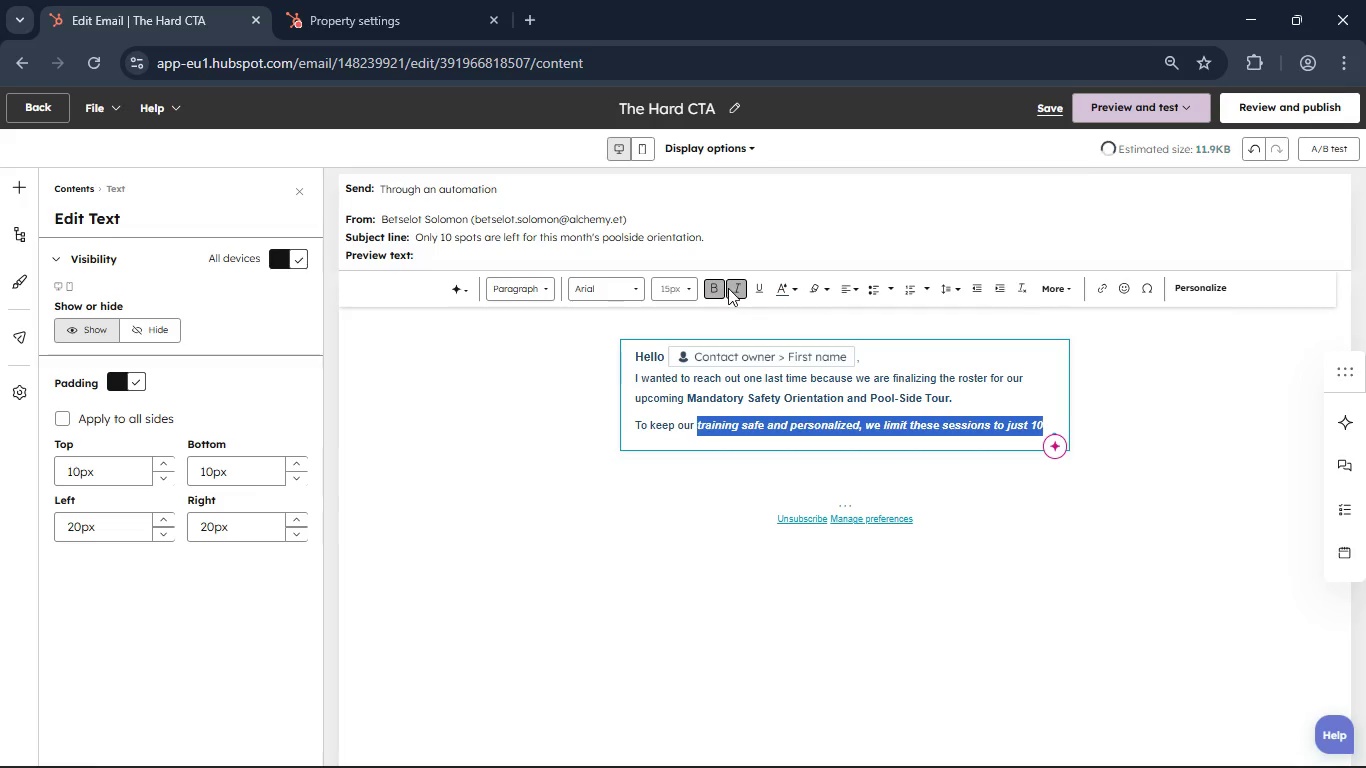 
left_click([735, 287])
 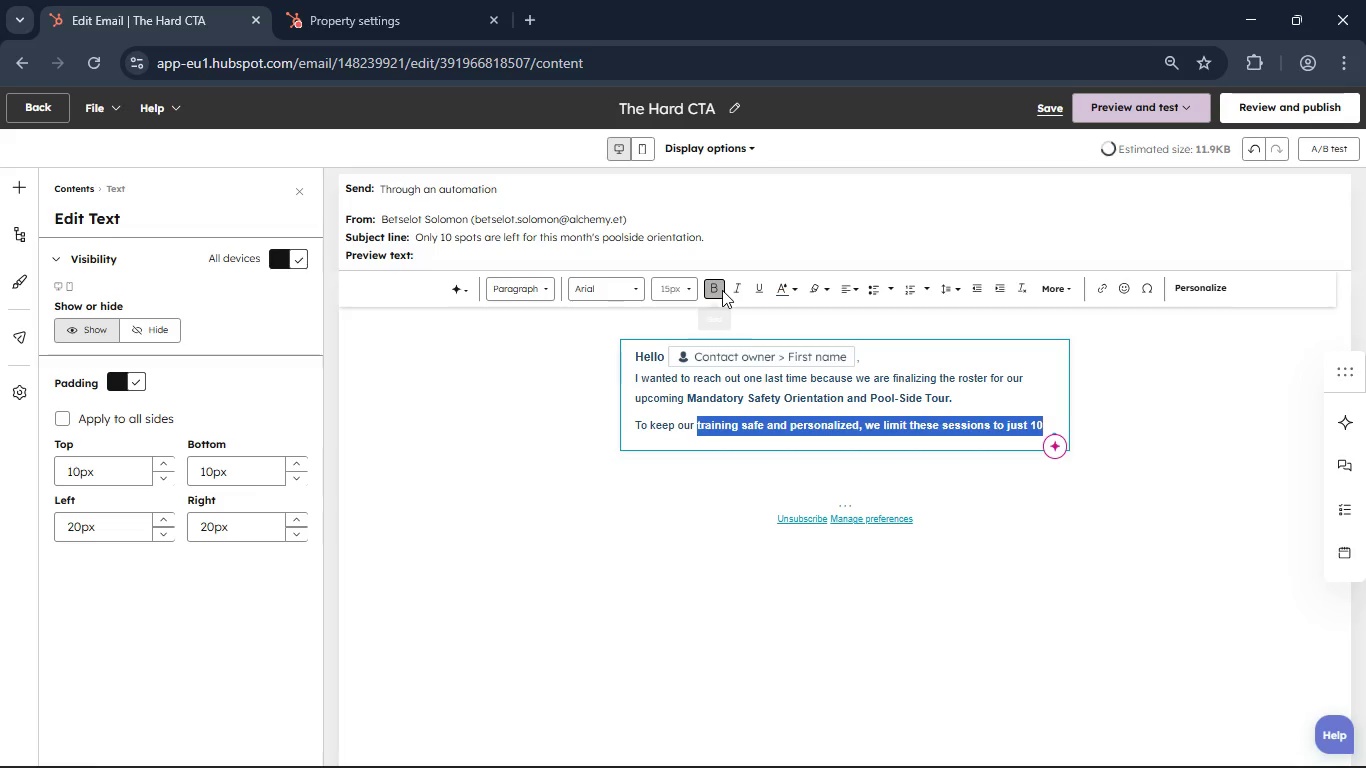 
left_click([716, 288])
 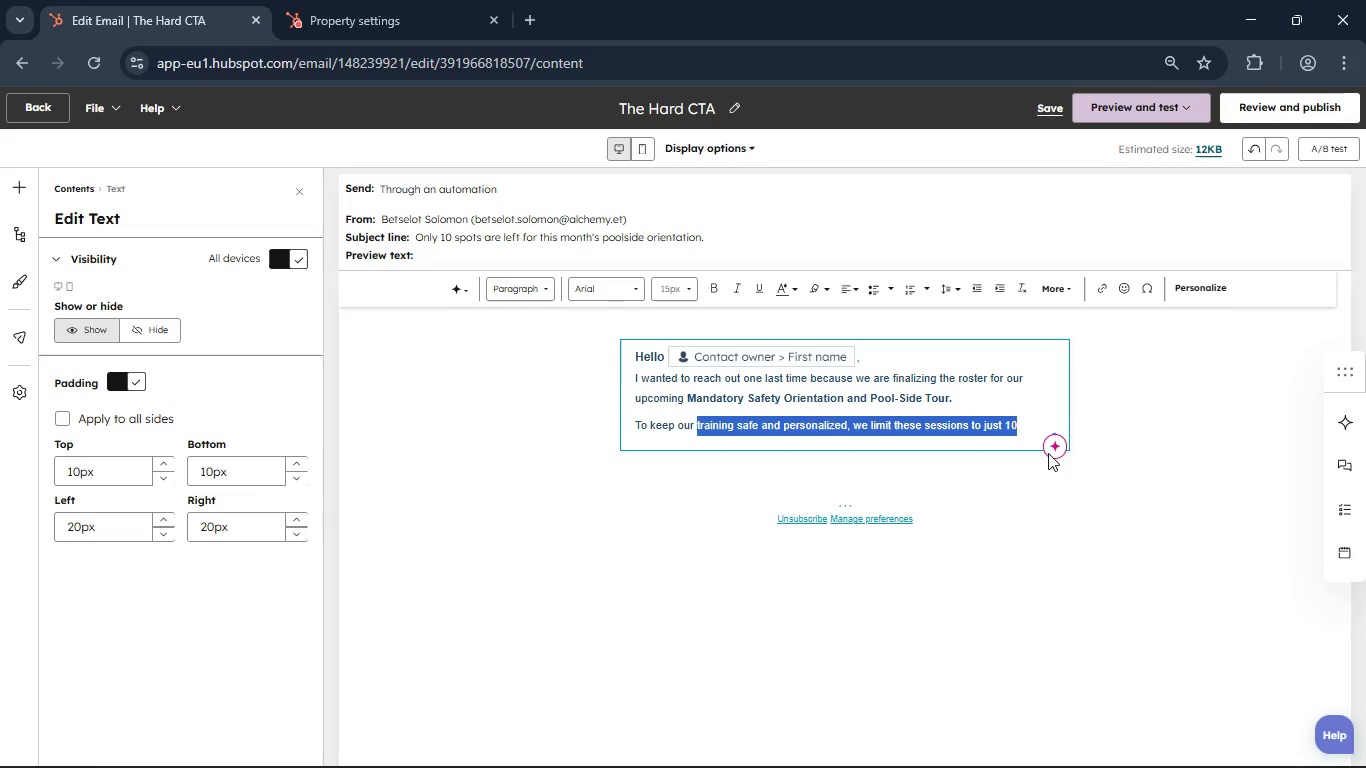 
left_click([1022, 419])
 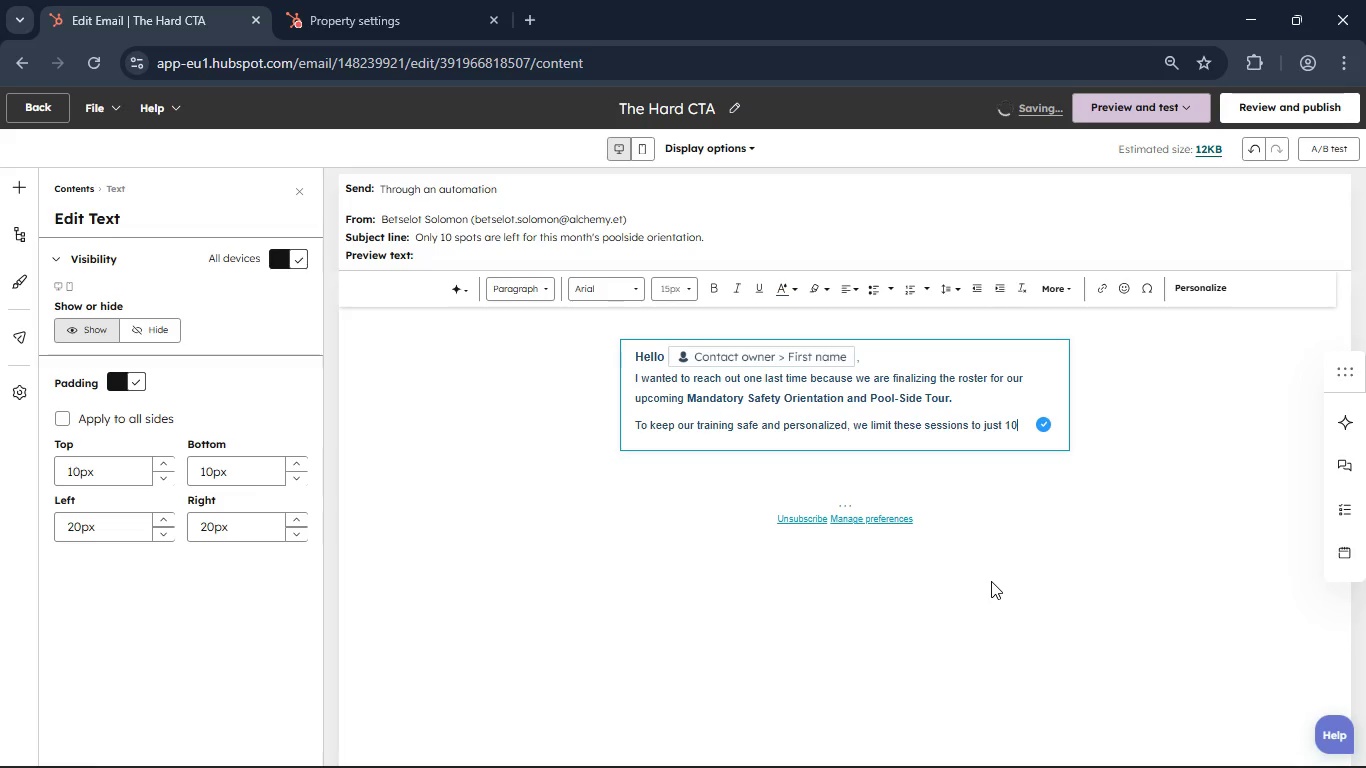 
type( prospective students per mont. R)
key(Backspace)
type(Thee spots fill up fast )
key(Backspace)
type( aA)
key(Backspace)
type(nd i)
key(Backspace)
type(I'd hate fo)
 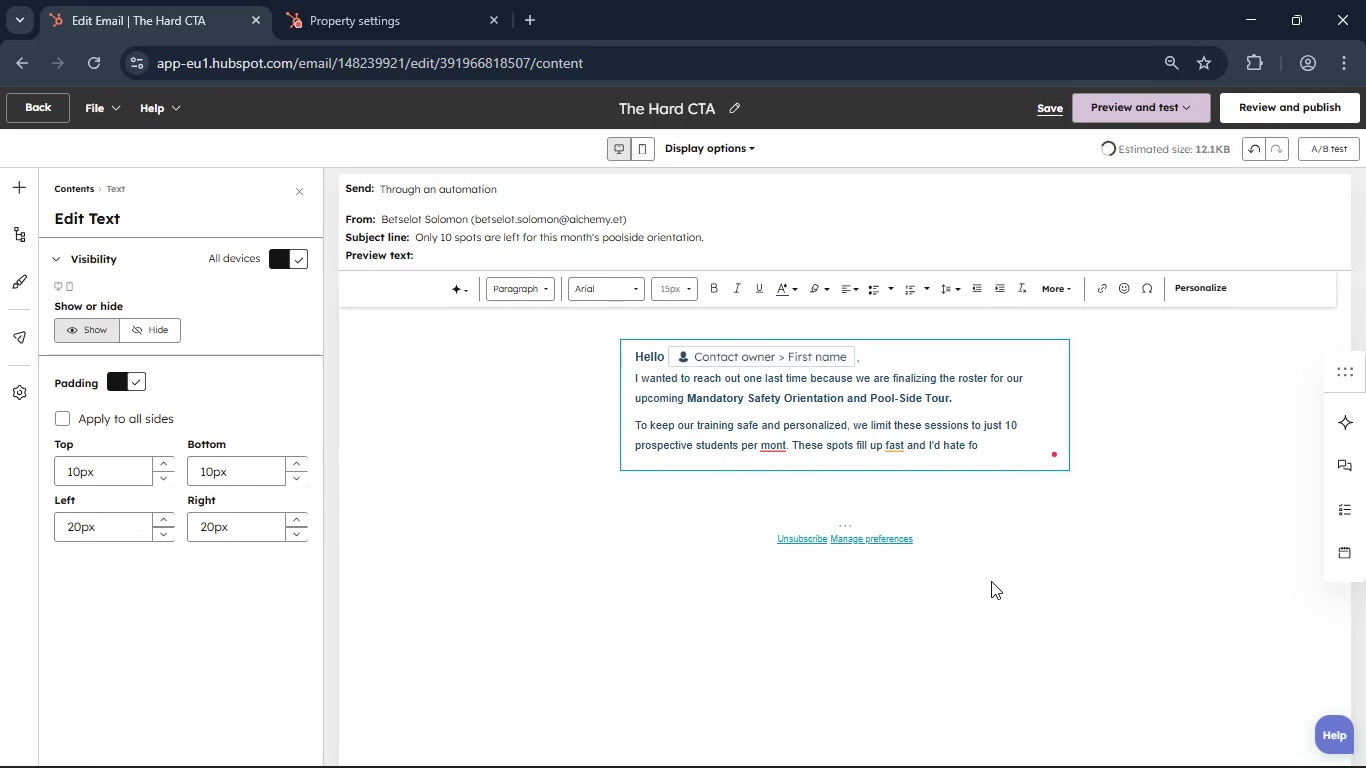 
type(r ro)
key(Backspace)
key(Backspace)
type(you to have to wait until next month to get startedon our journey in to )
 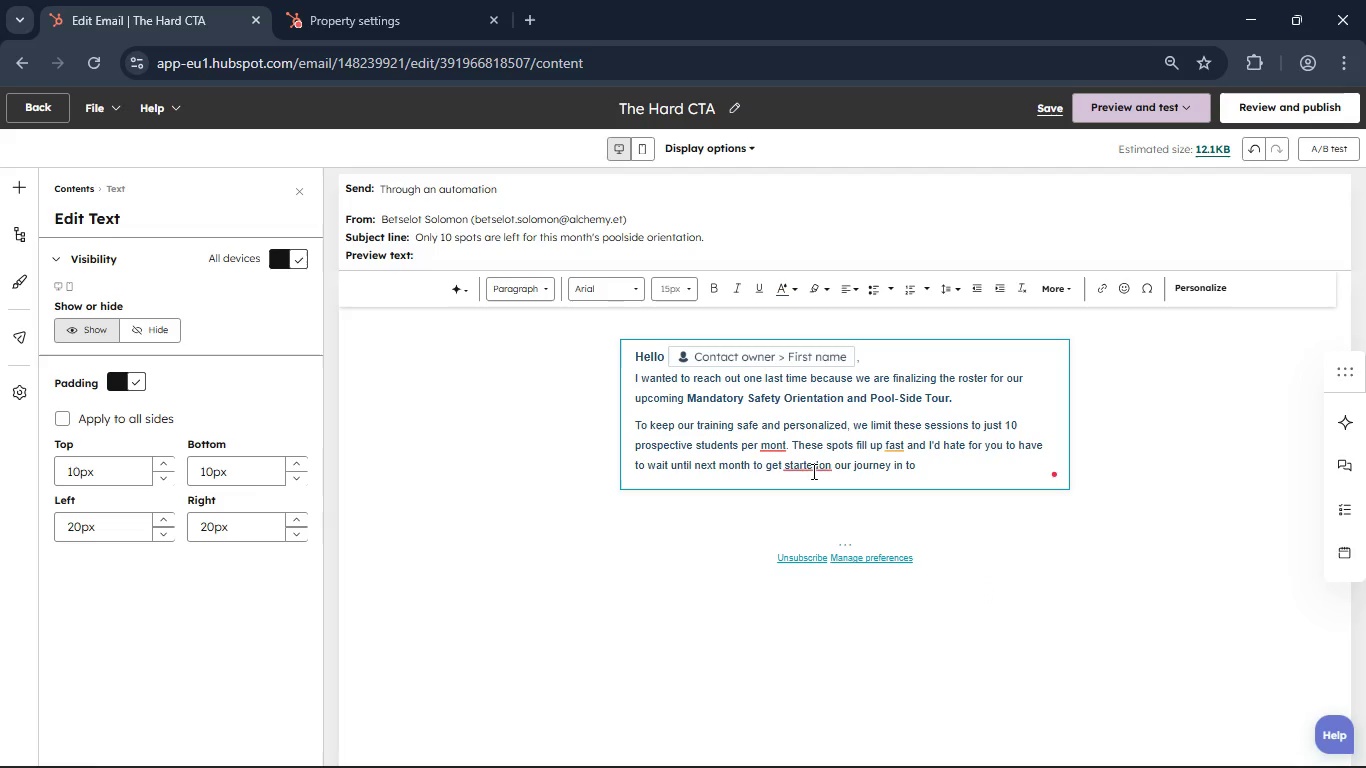 
left_click([817, 464])
 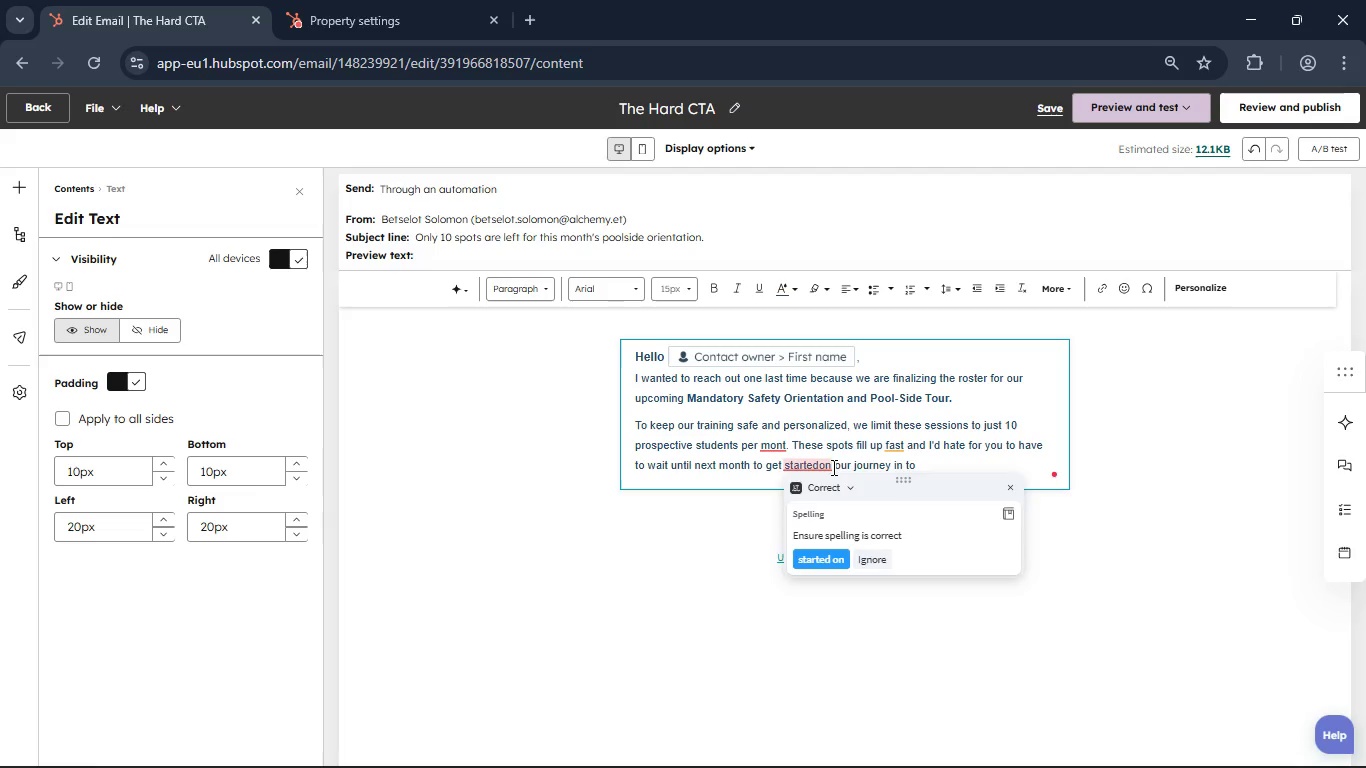 
key(Backspace)
 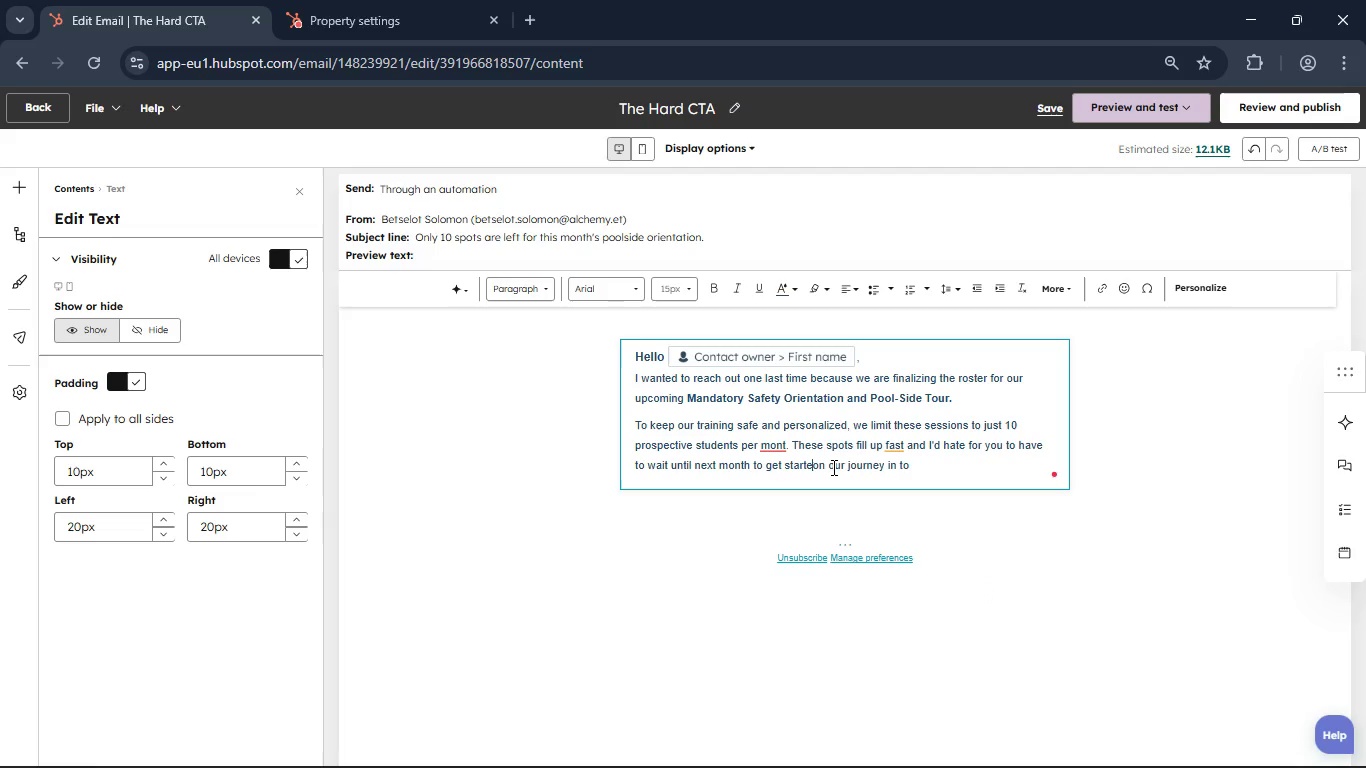 
key(Space)
 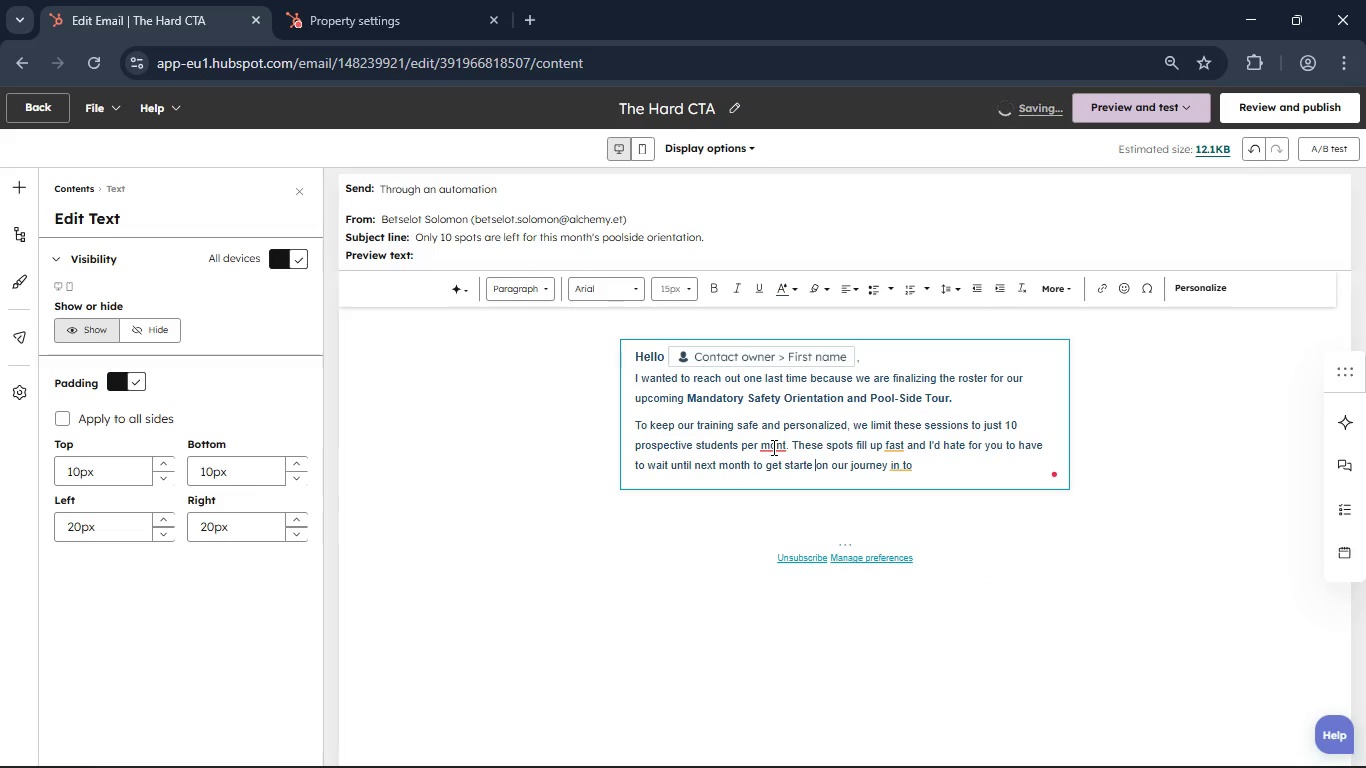 
left_click([772, 447])
 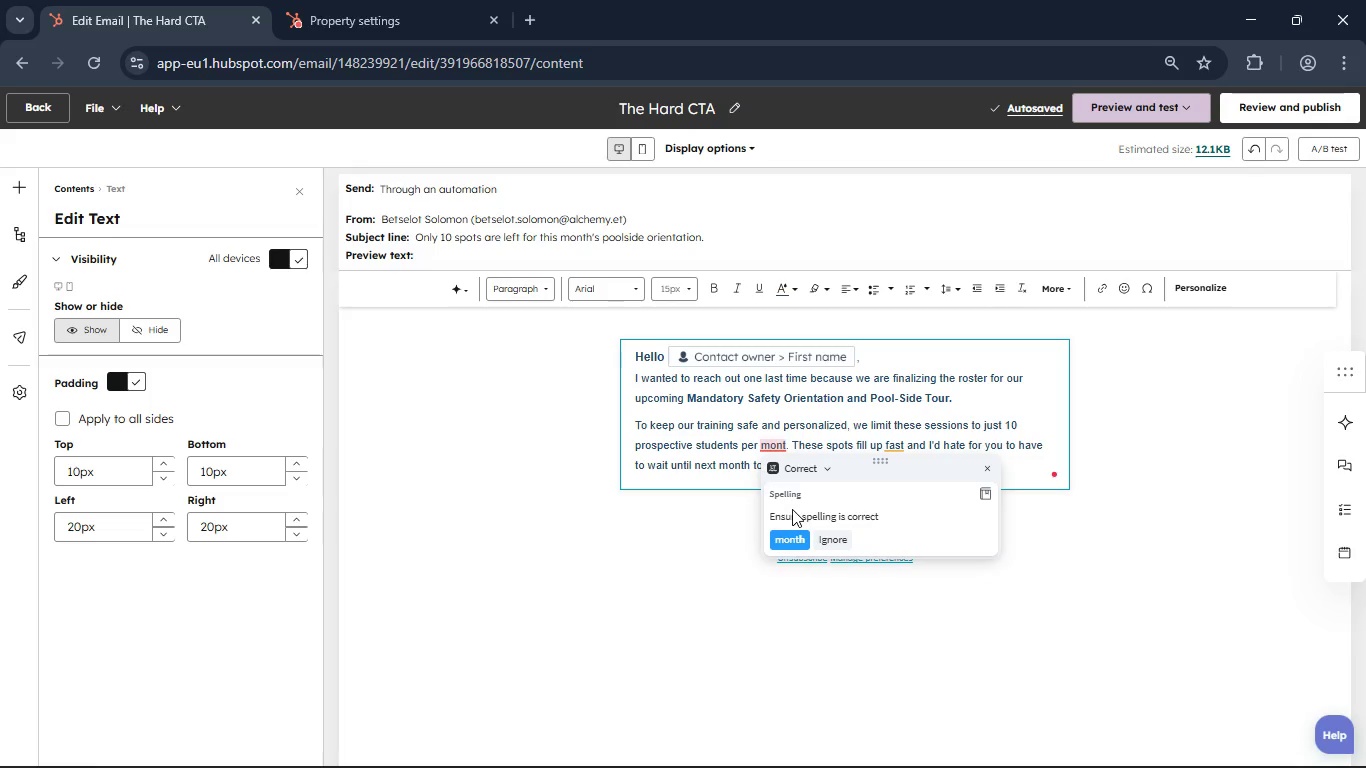 
left_click([792, 535])
 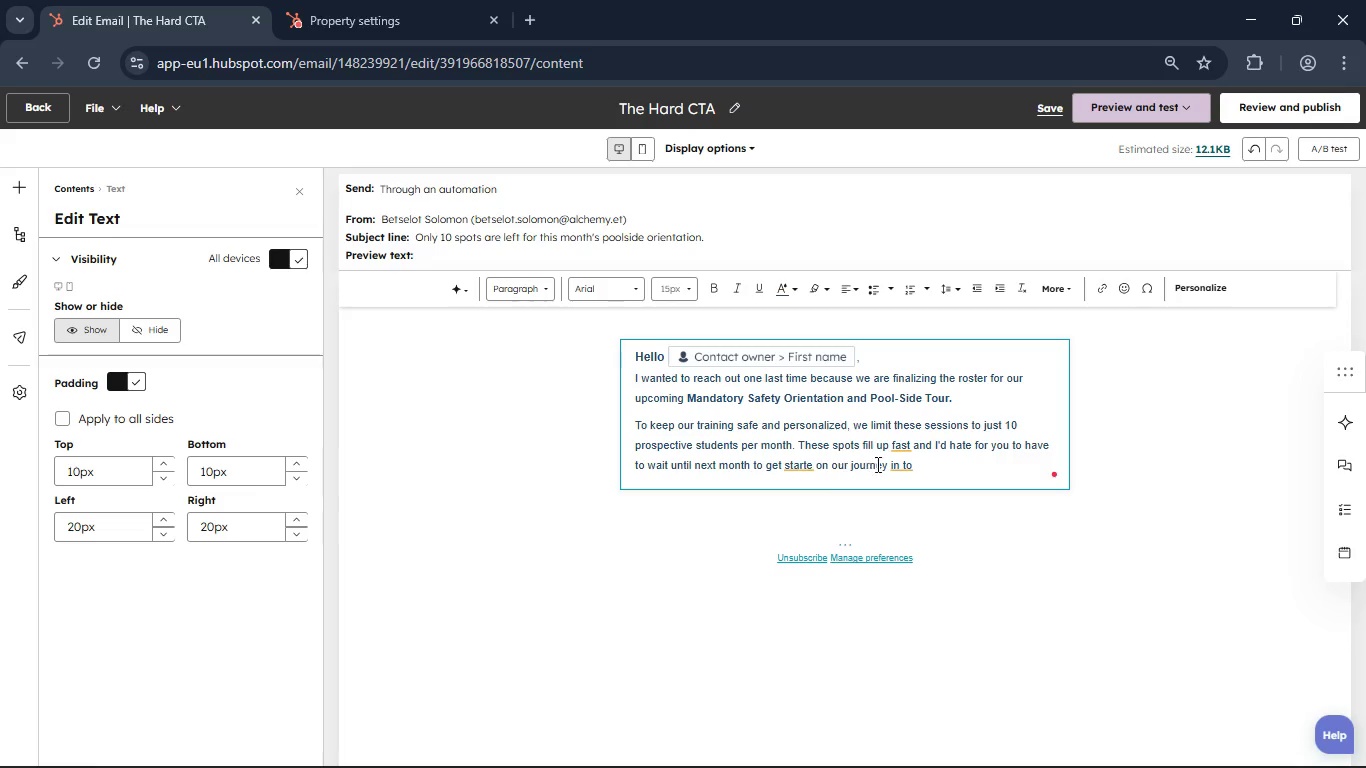 
left_click([922, 465])
 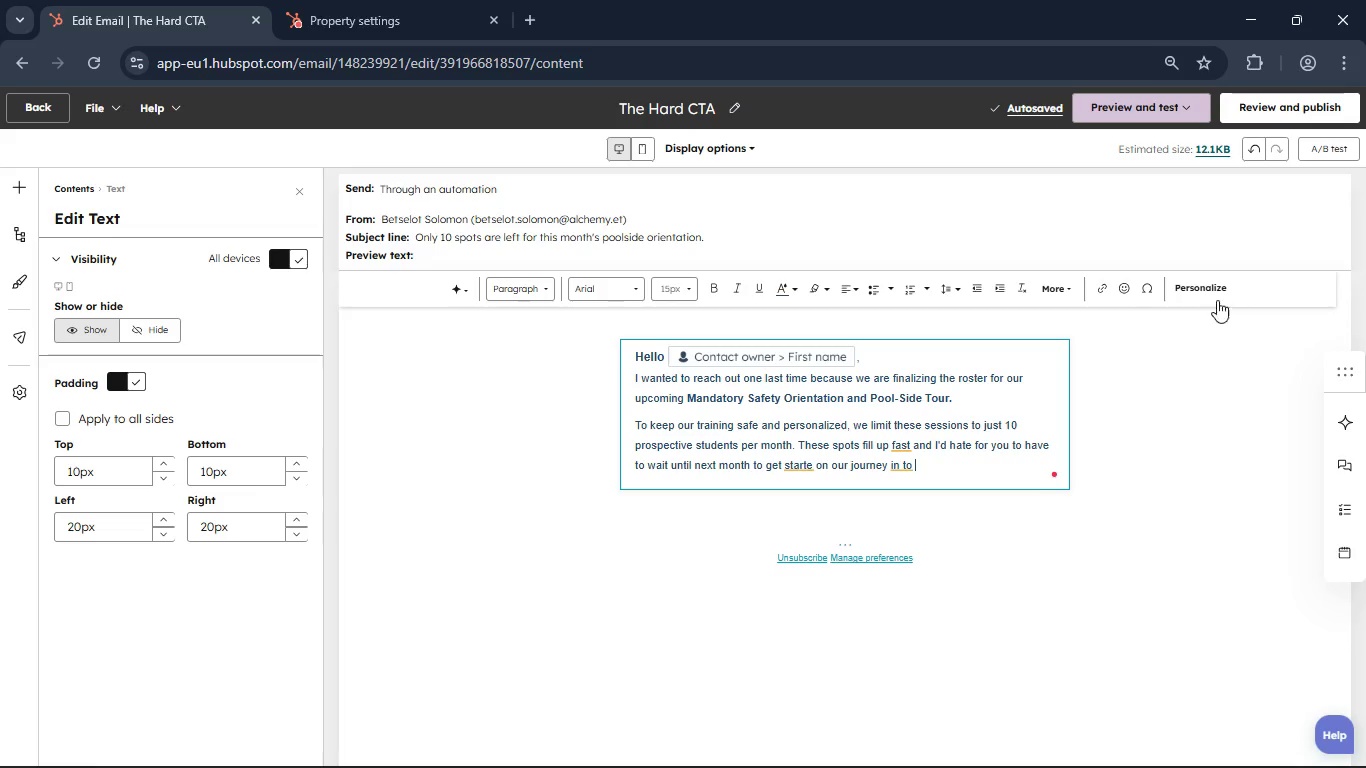 
left_click([1206, 294])
 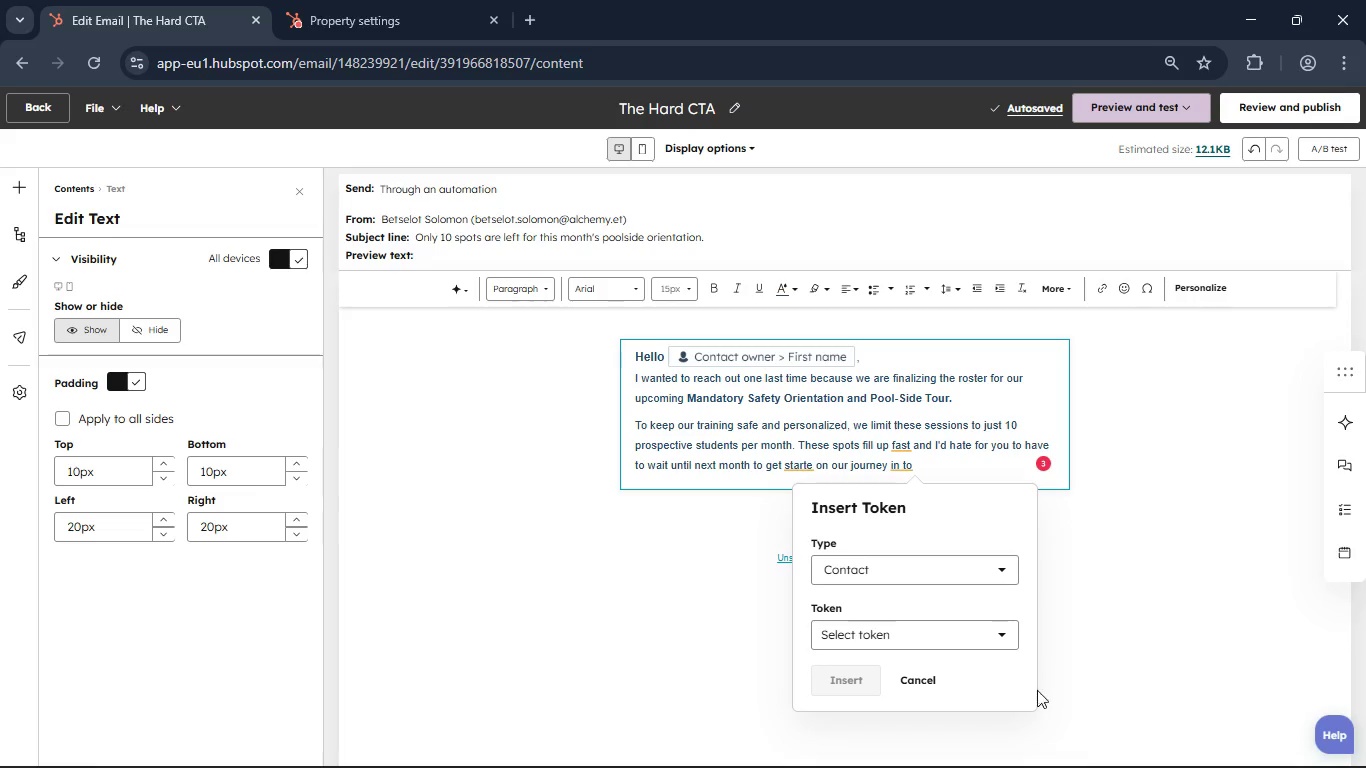 
mouse_move([966, 625])
 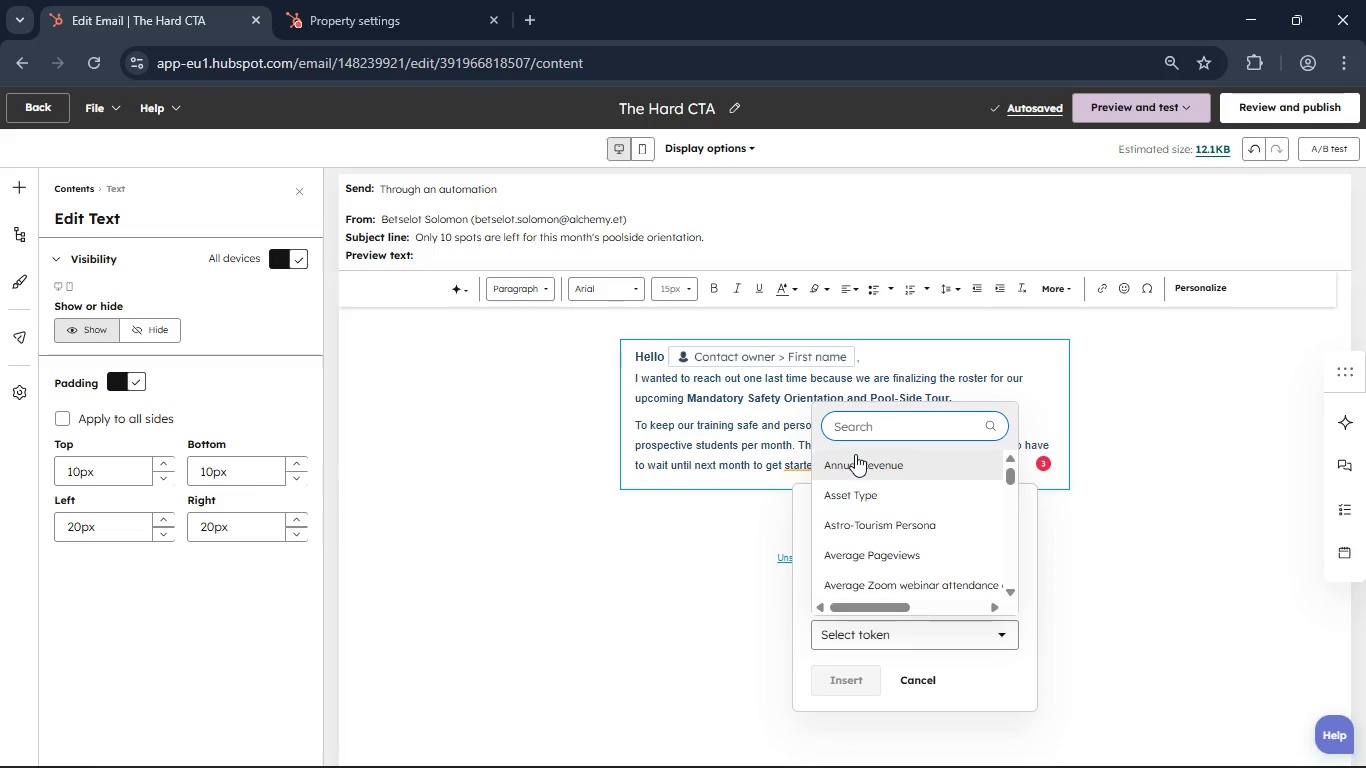 
type(Prim)
 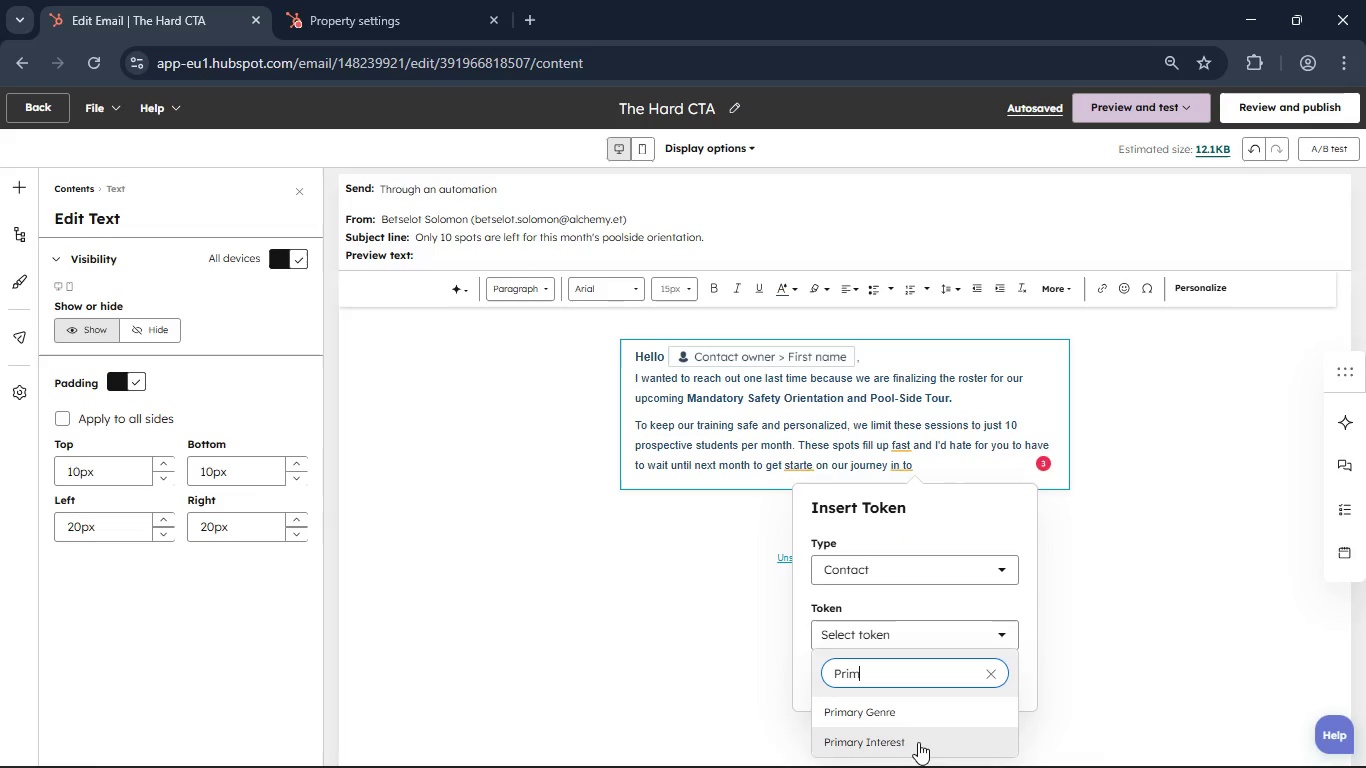 
left_click([916, 743])
 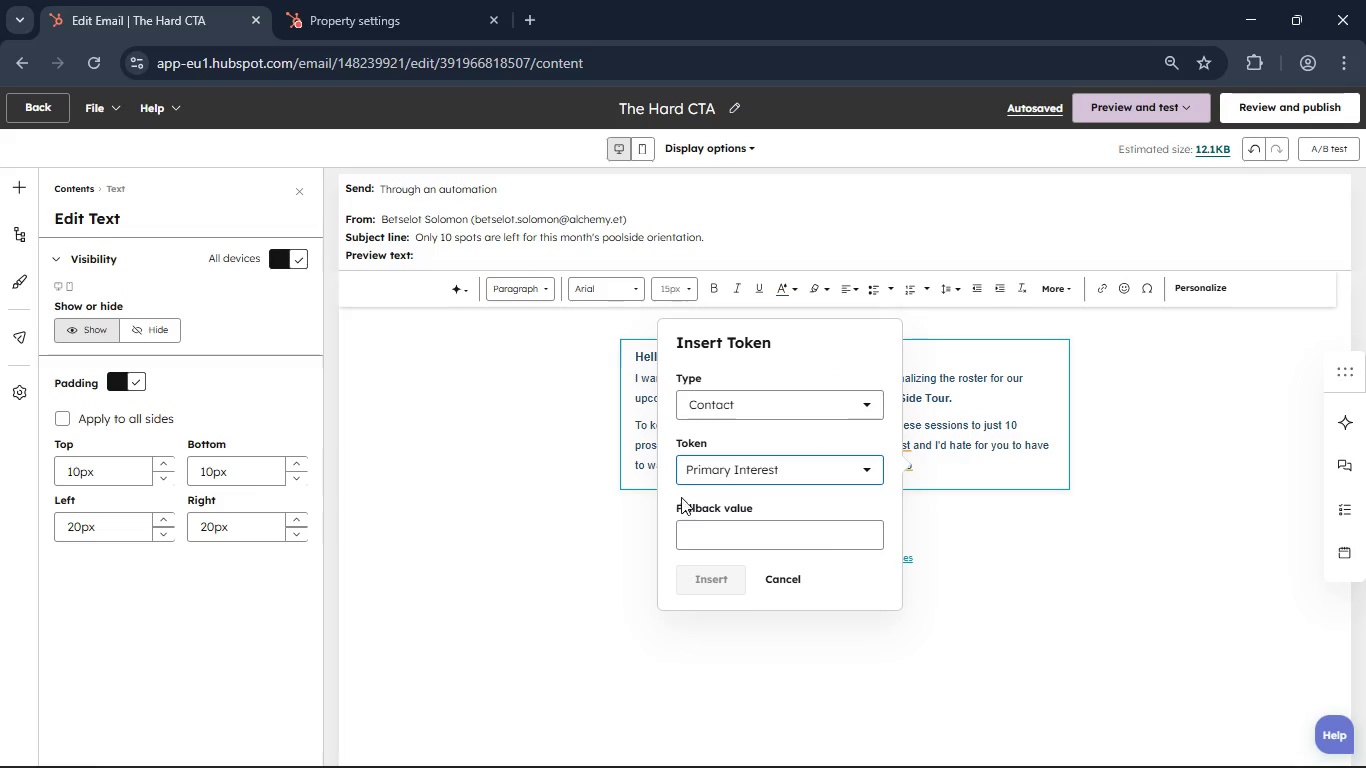 
left_click([706, 540])
 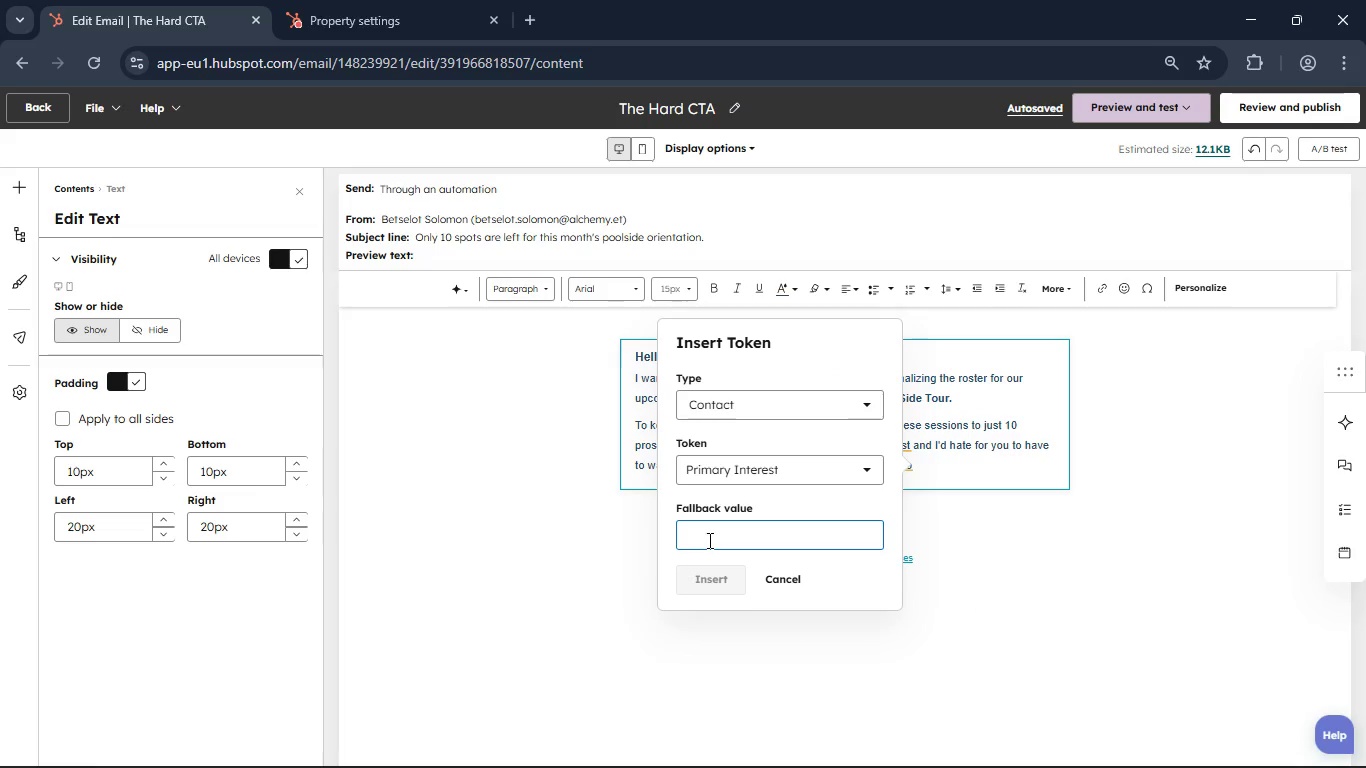 
type(Pt)
key(Backspace)
type(rimary Interest)
 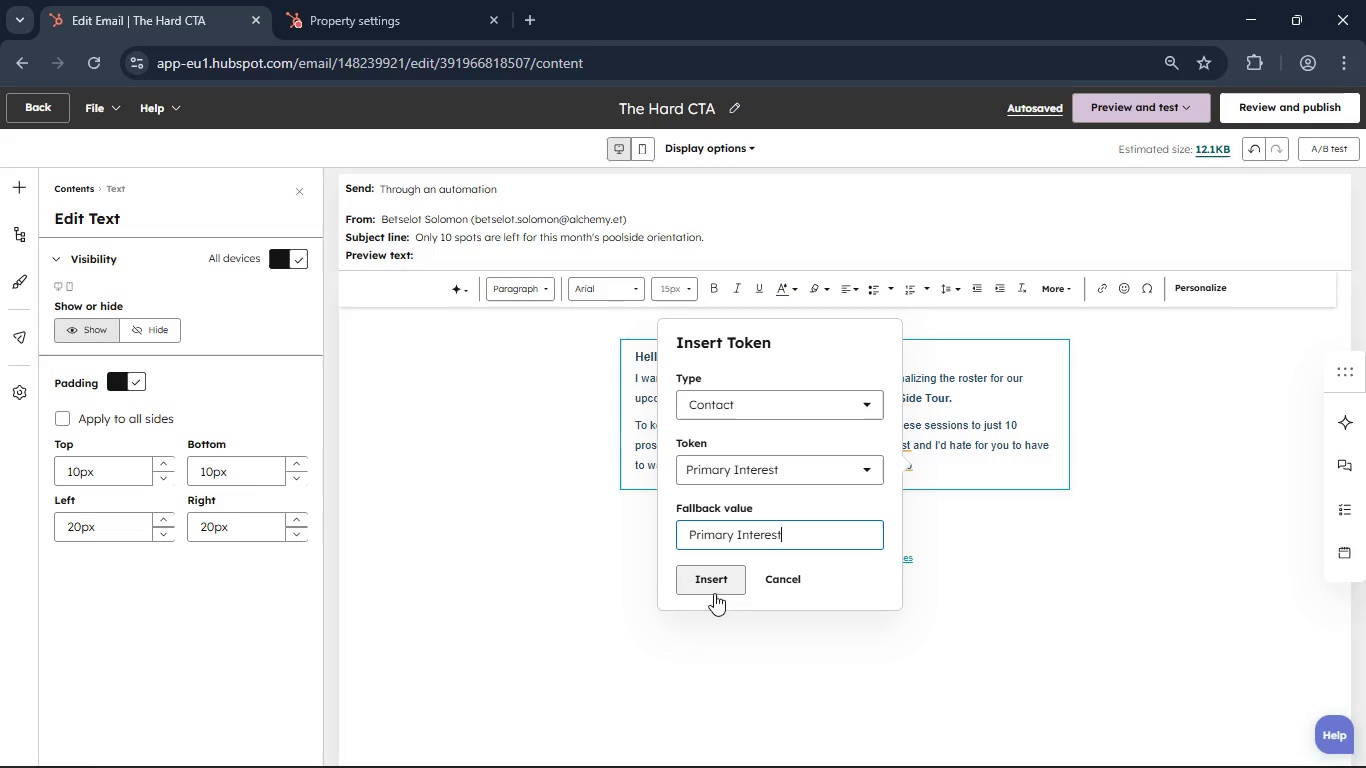 
left_click([722, 565])
 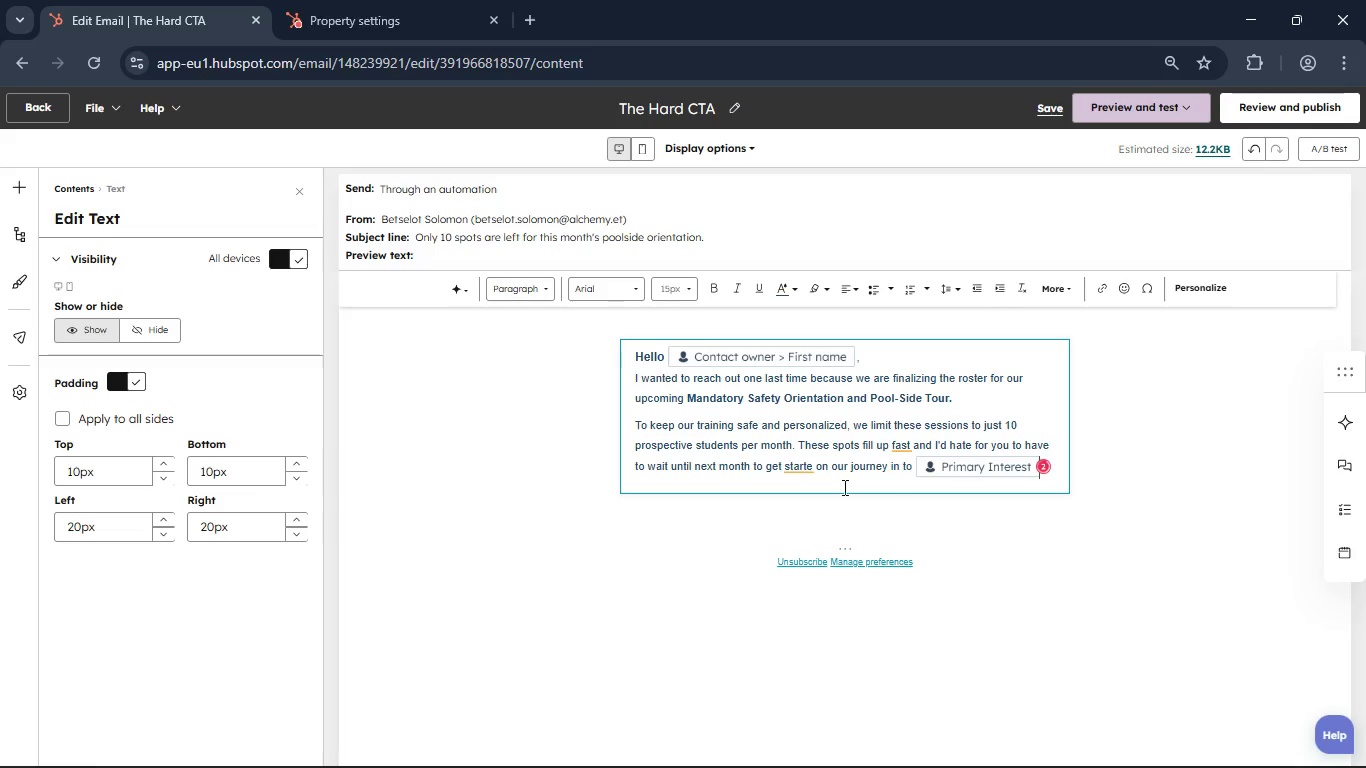 
left_click([800, 469])
 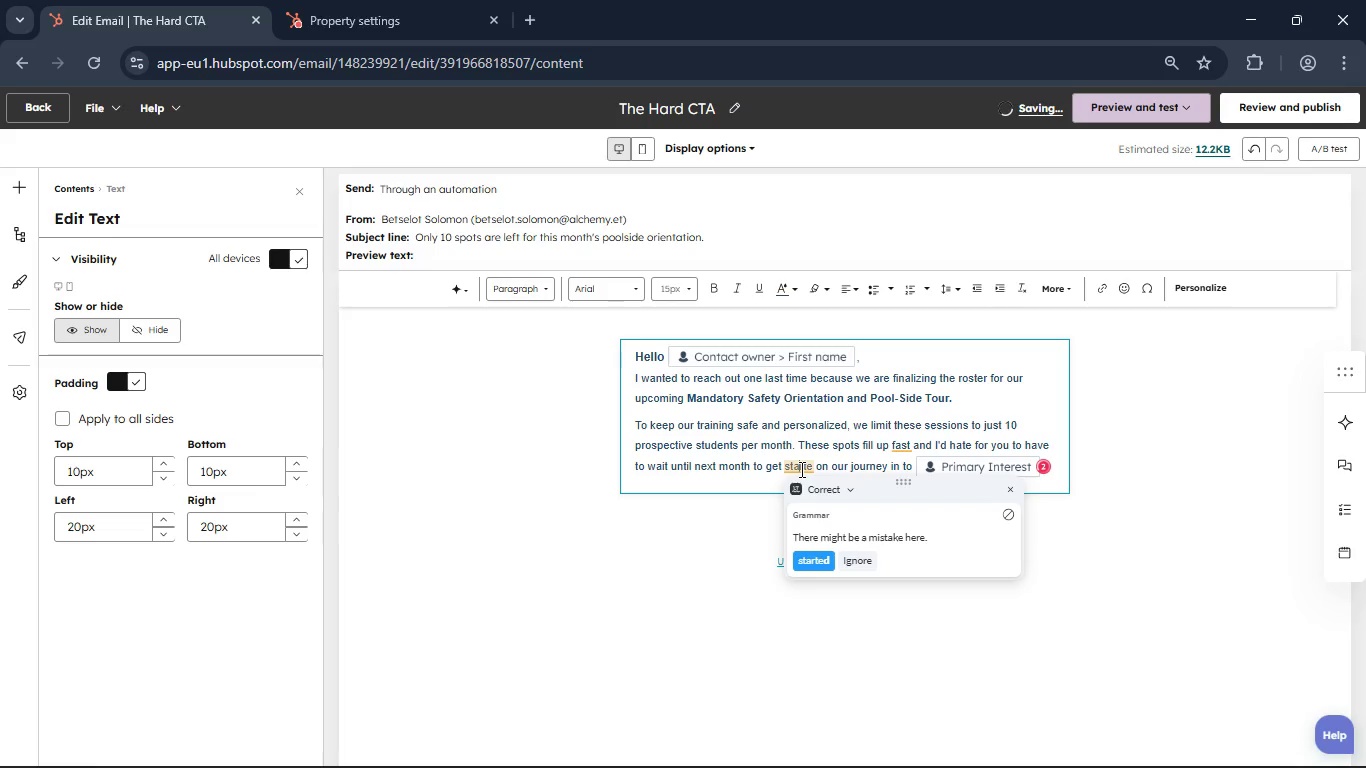 
left_click([818, 561])
 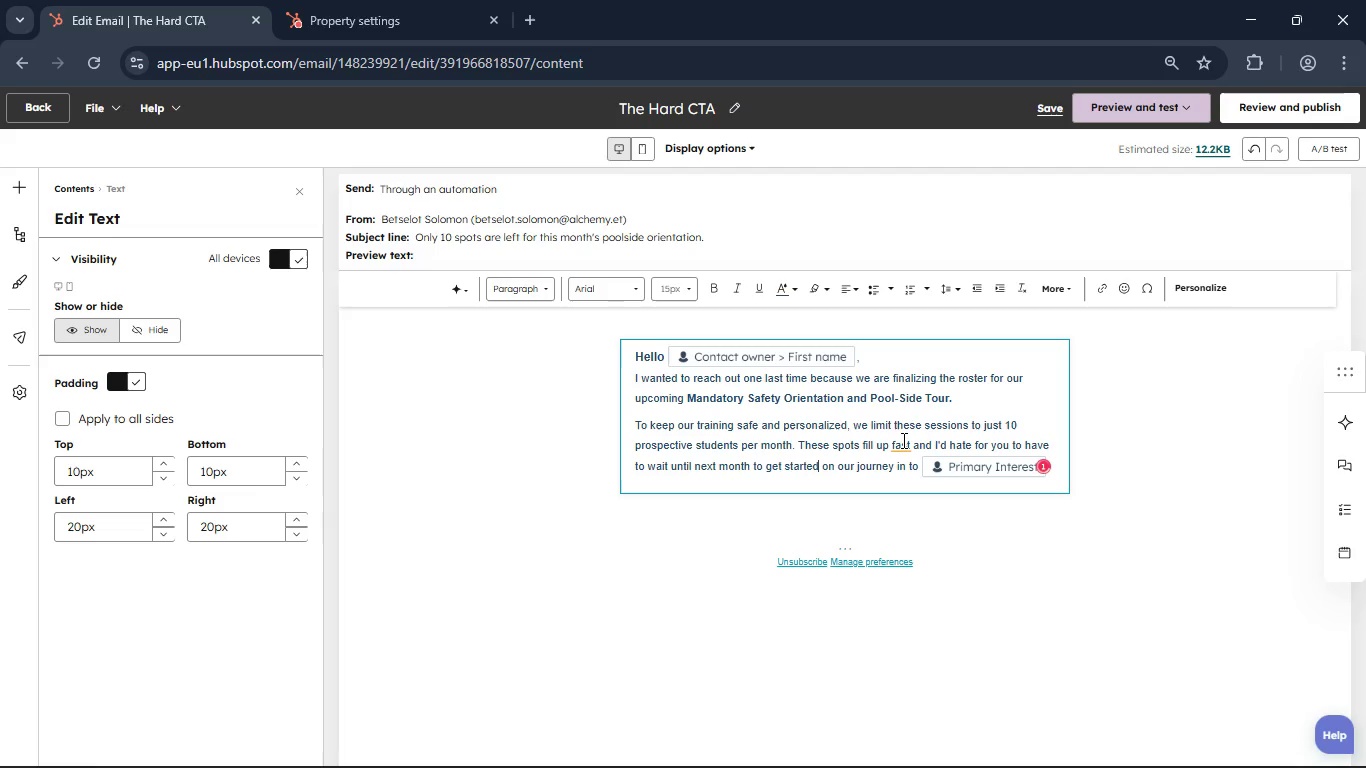 
left_click([900, 442])
 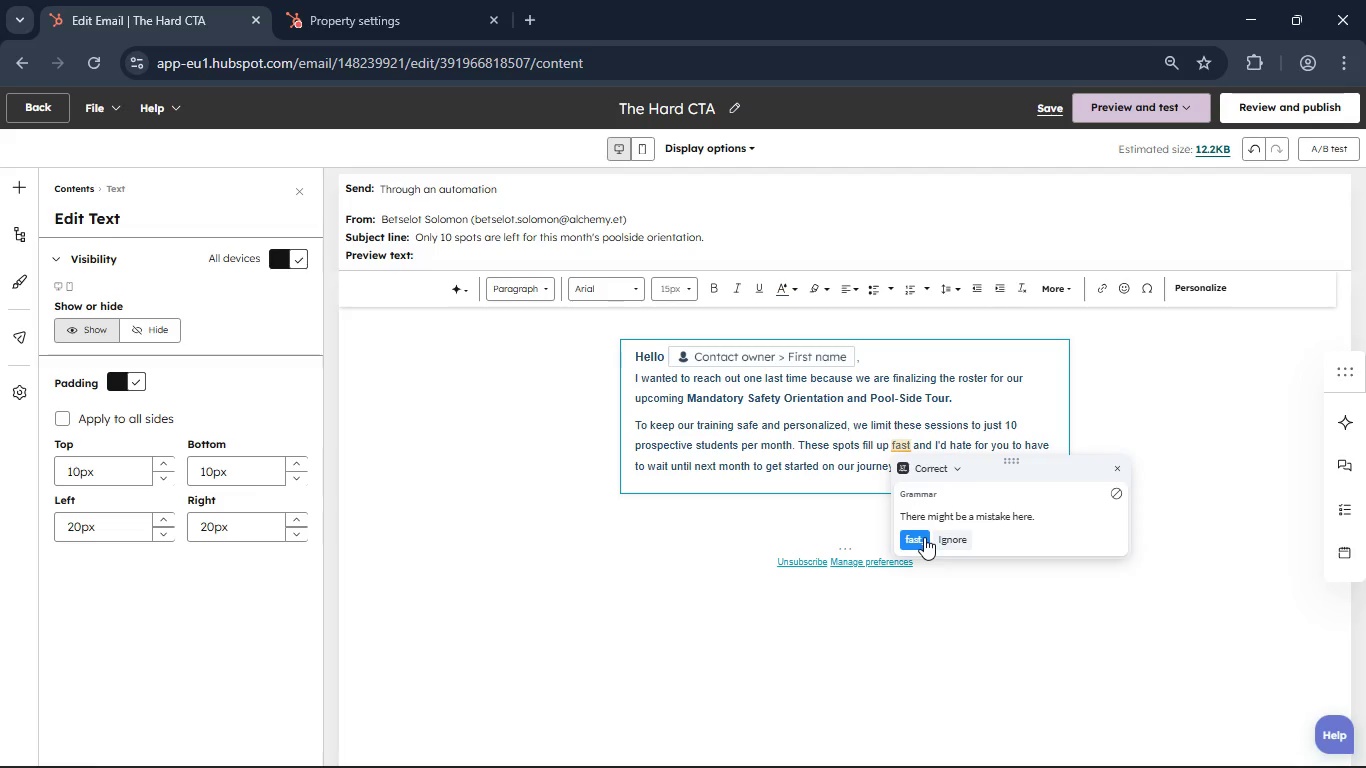 
left_click([919, 538])
 